 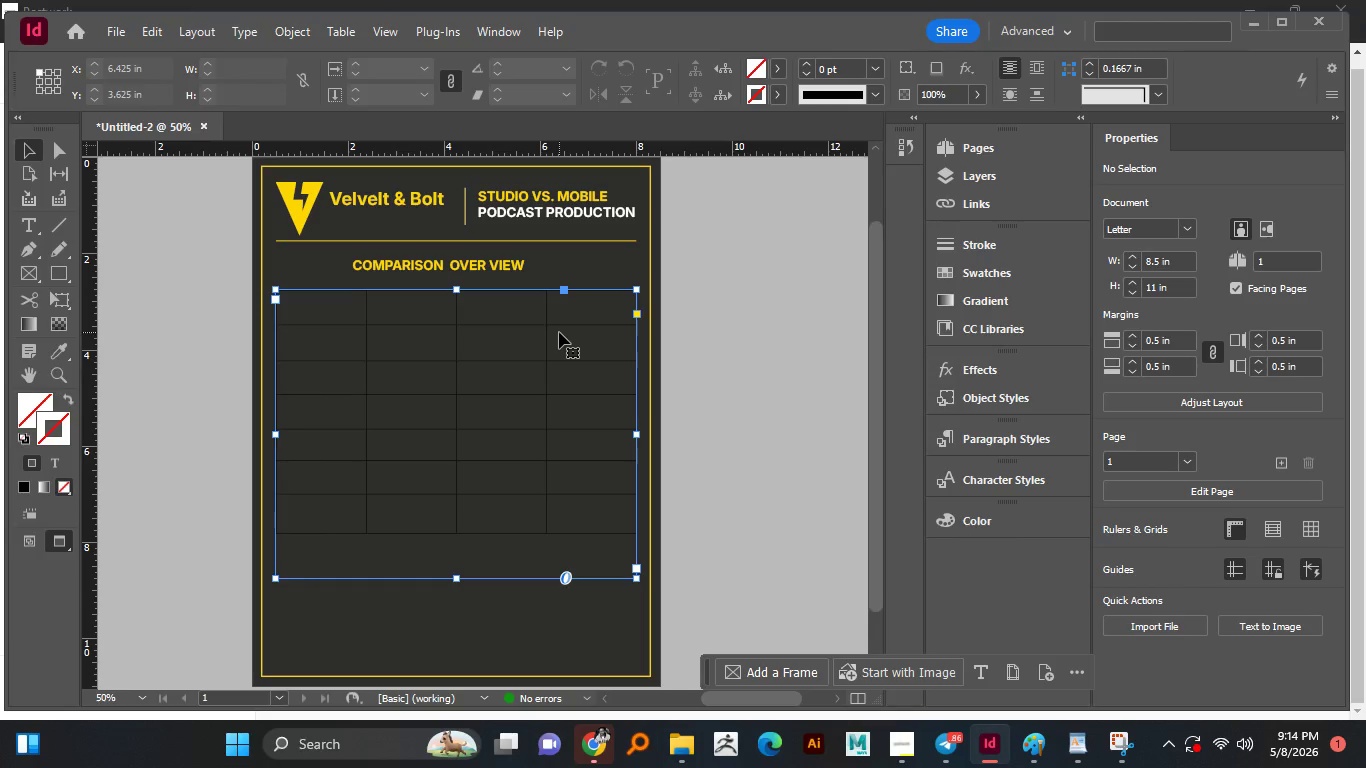 
double_click([550, 336])
 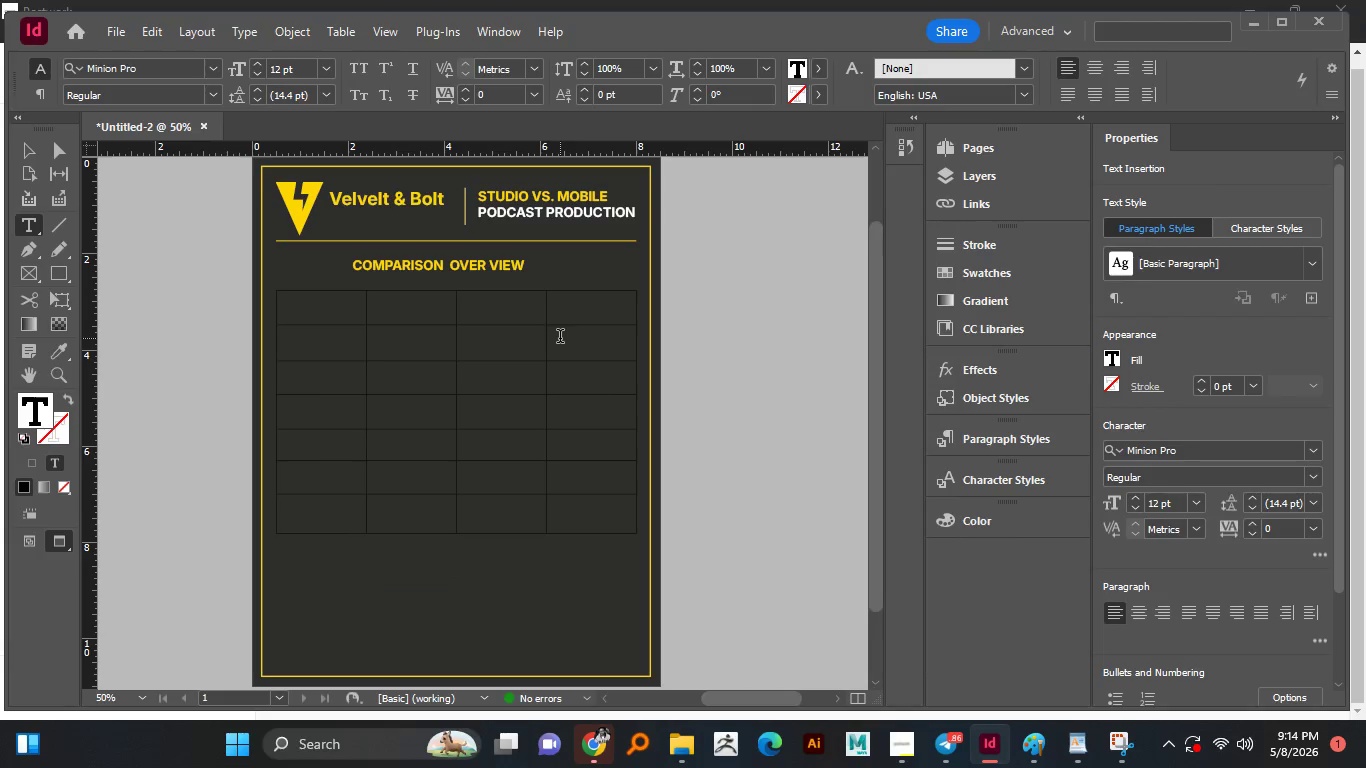 
key(Control+A)
 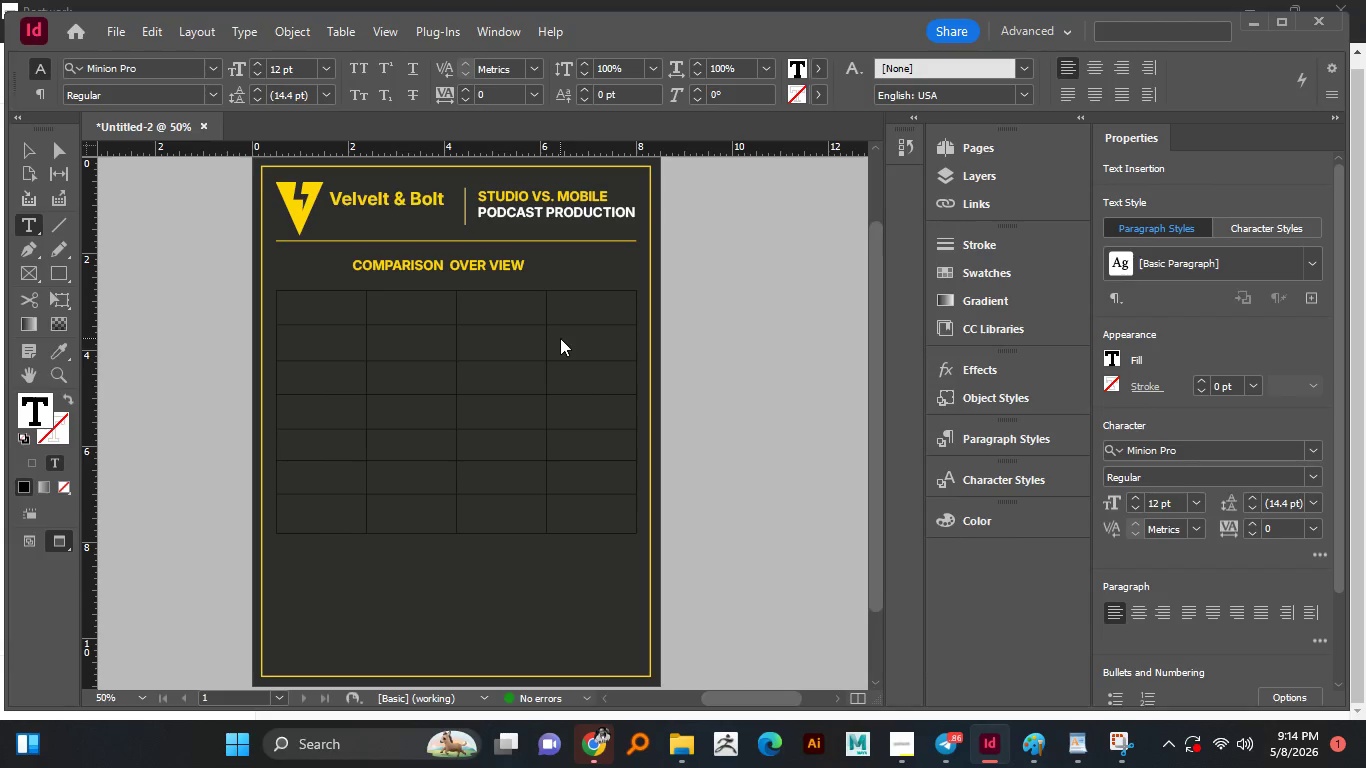 
key(Control+A)
 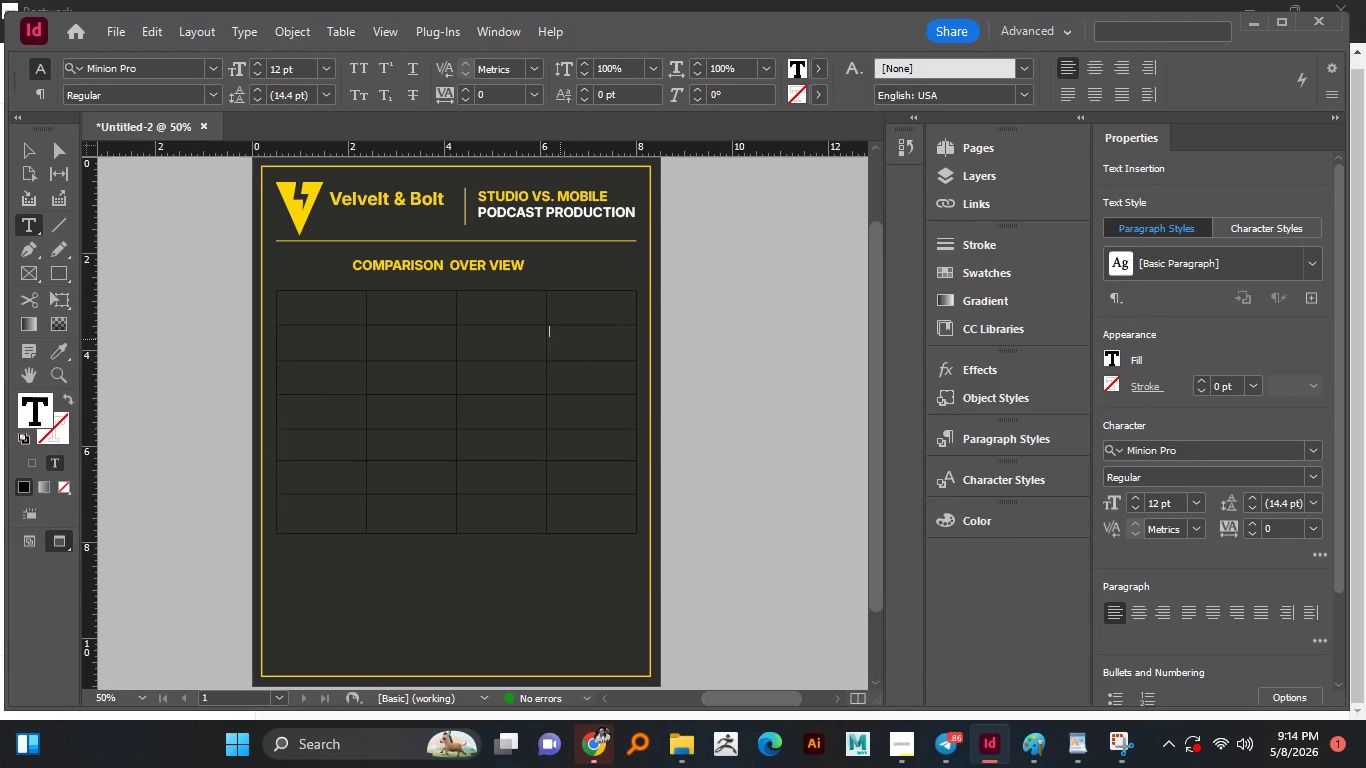 
key(Control+A)
 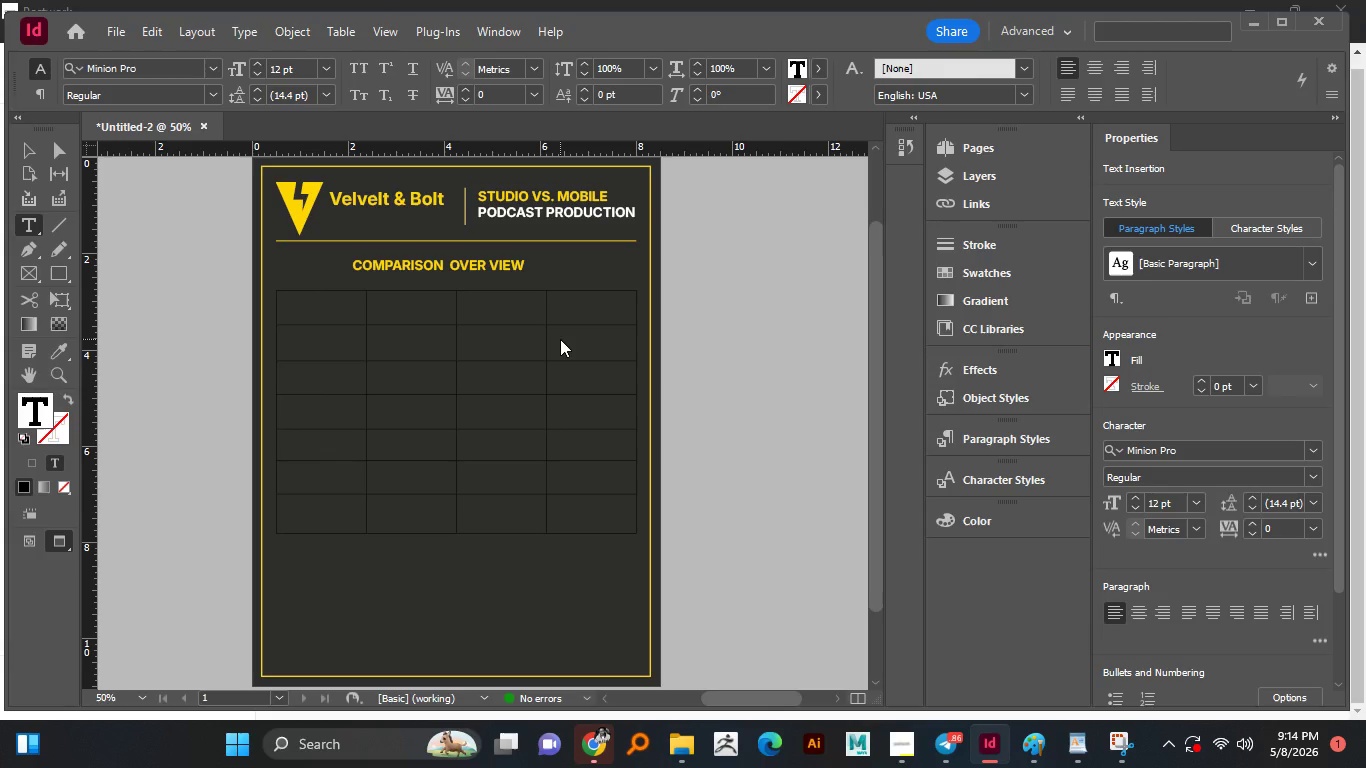 
key(Control+A)
 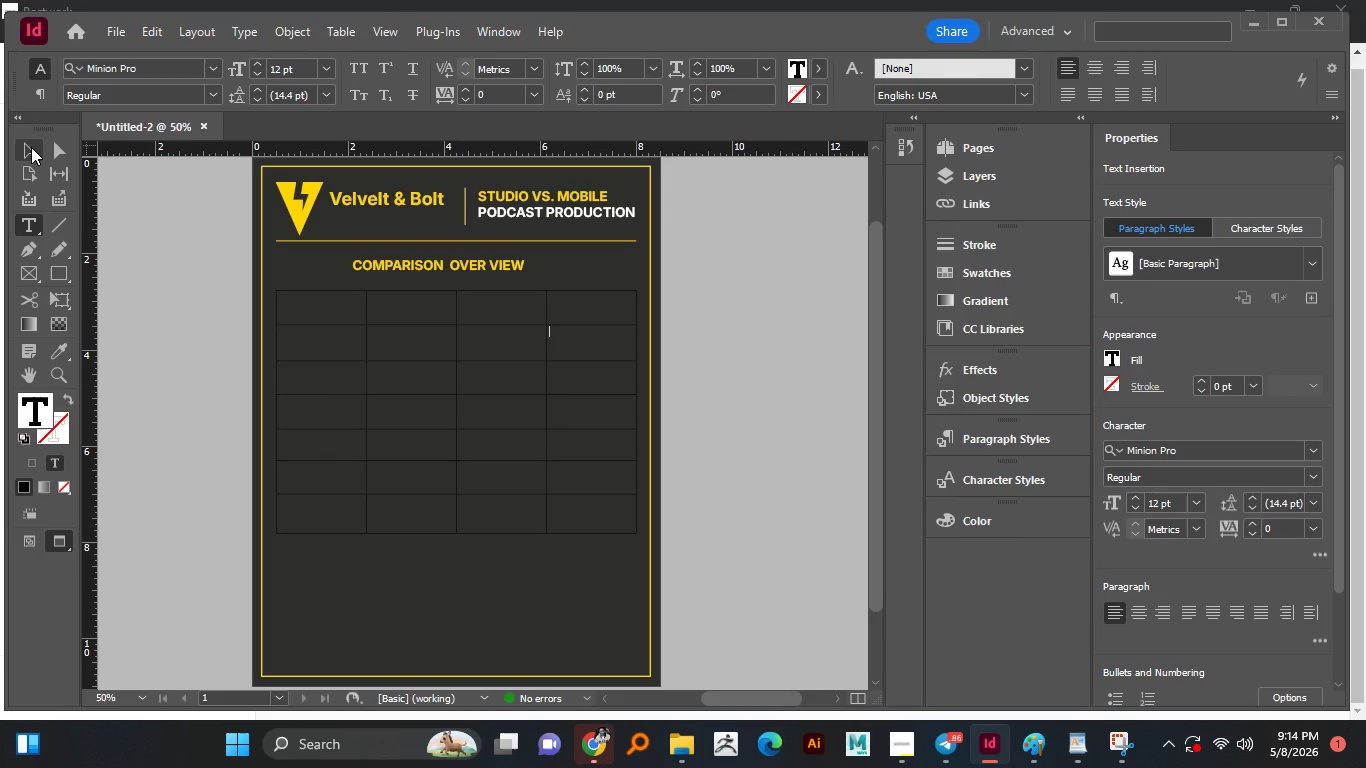 
left_click([31, 147])
 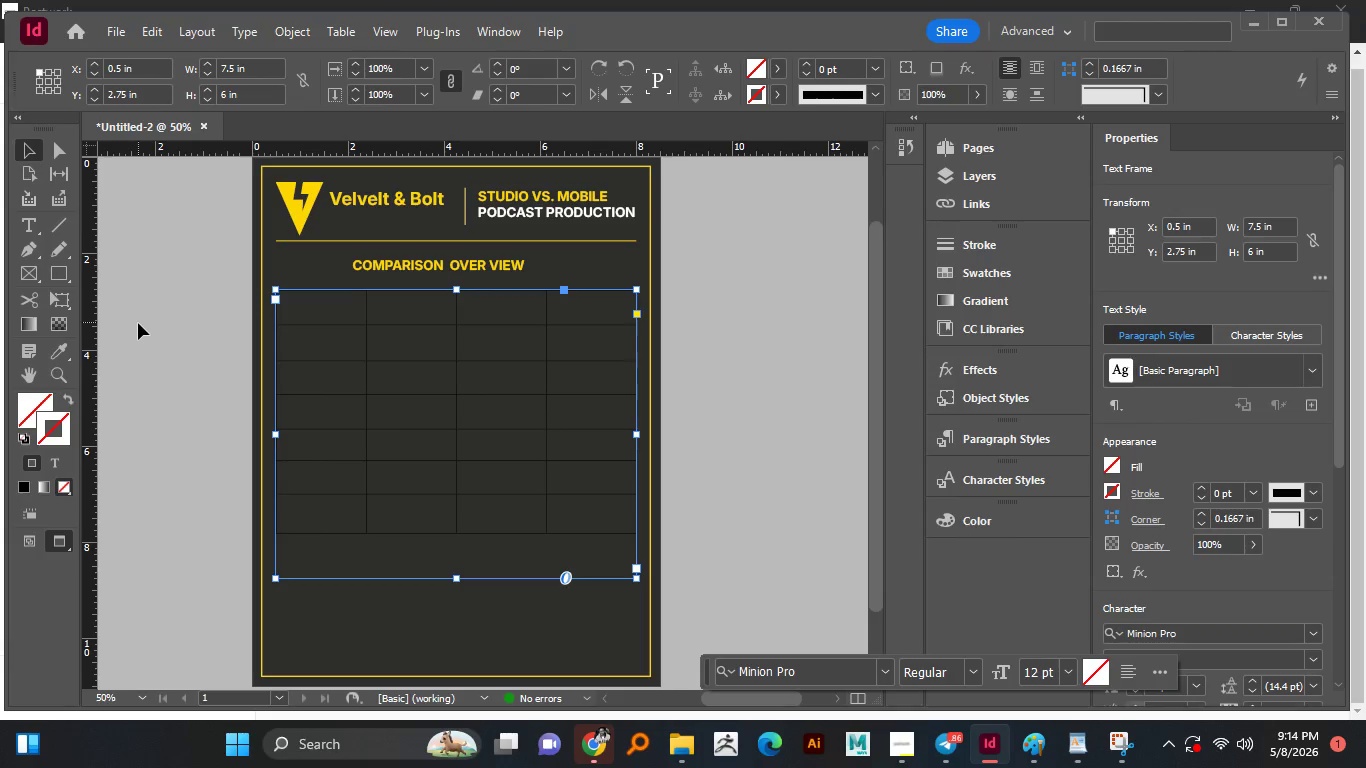 
left_click([138, 323])
 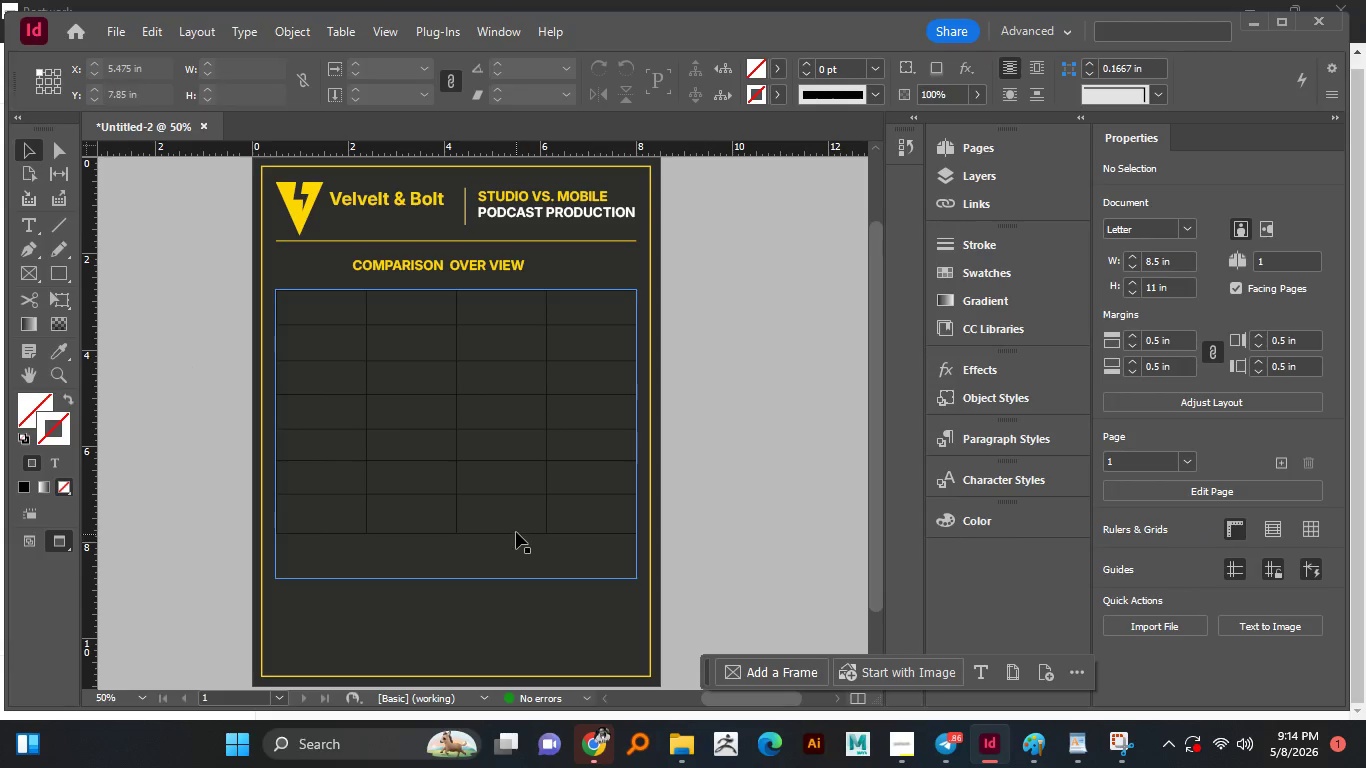 
left_click([516, 532])
 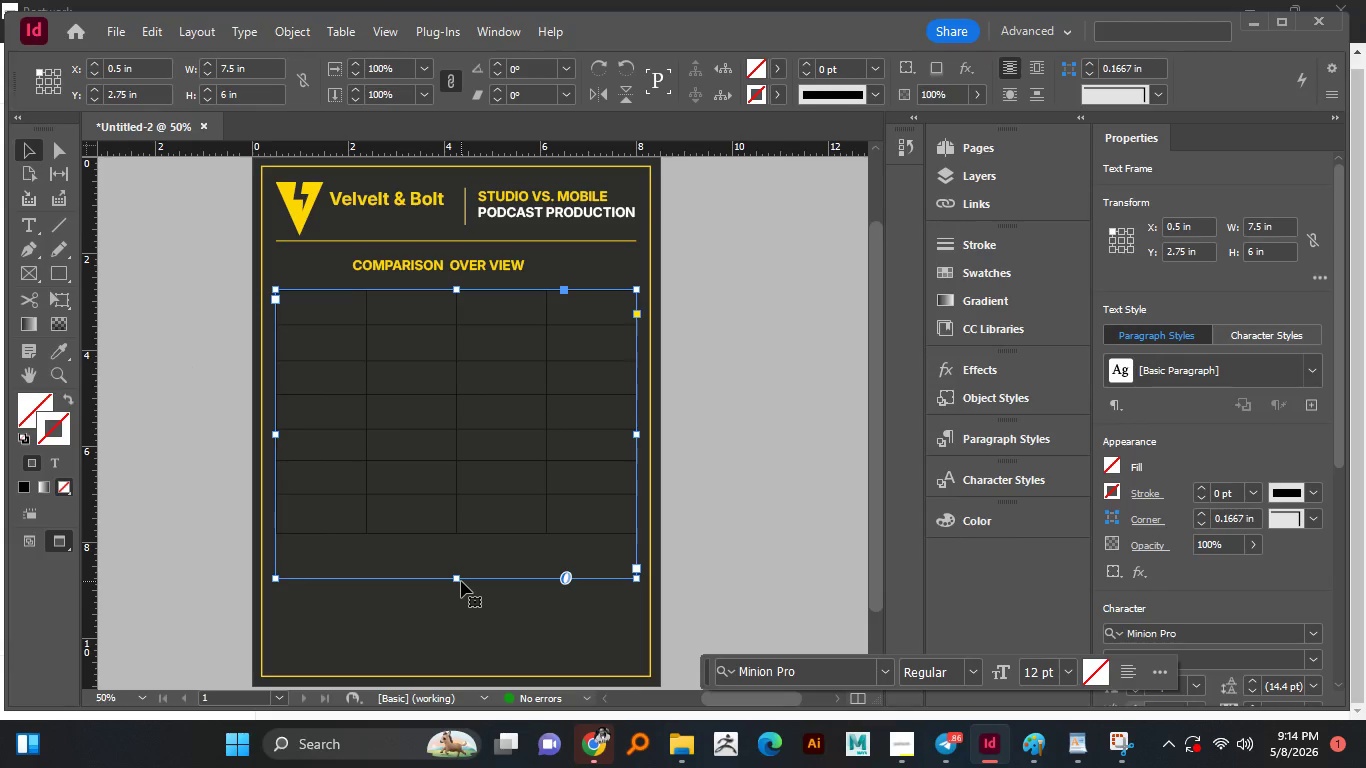 
left_click_drag(start_coordinate=[456, 578], to_coordinate=[454, 535])
 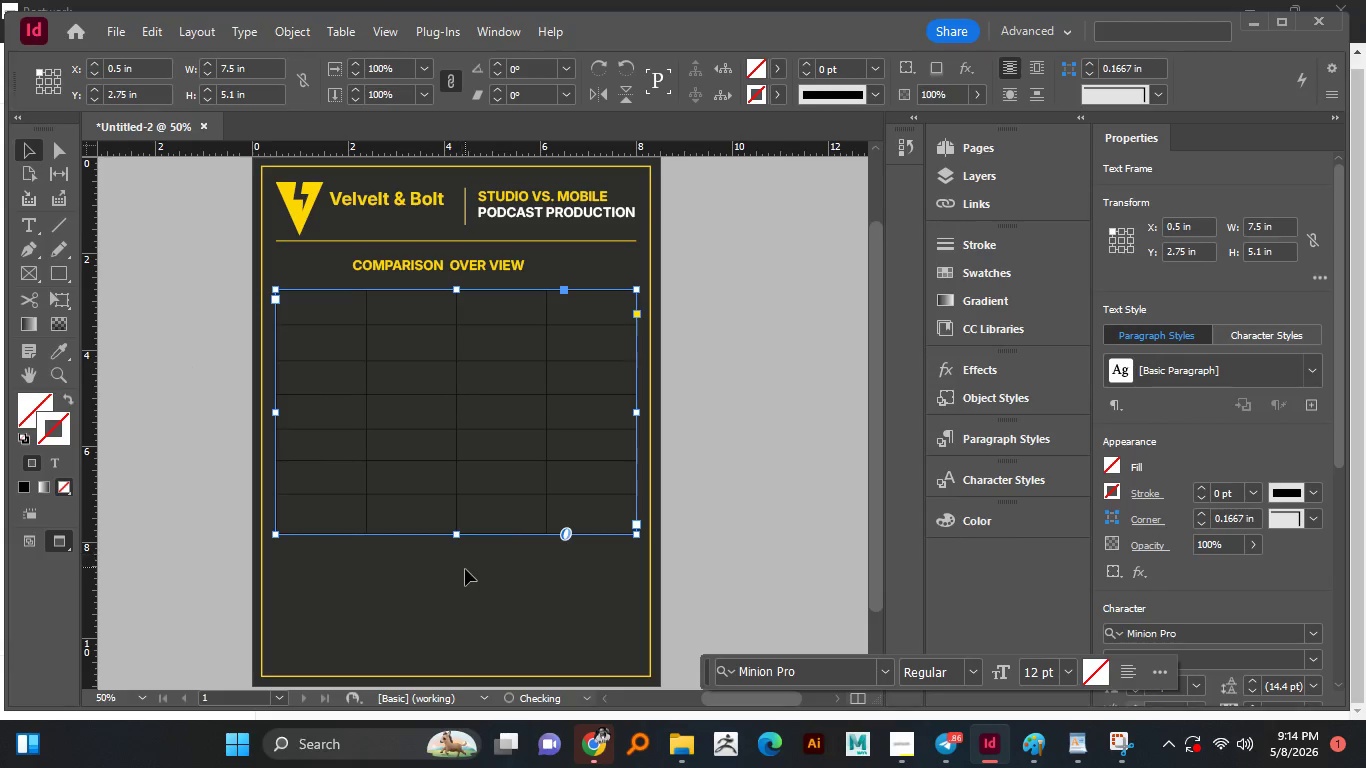 
left_click([465, 569])
 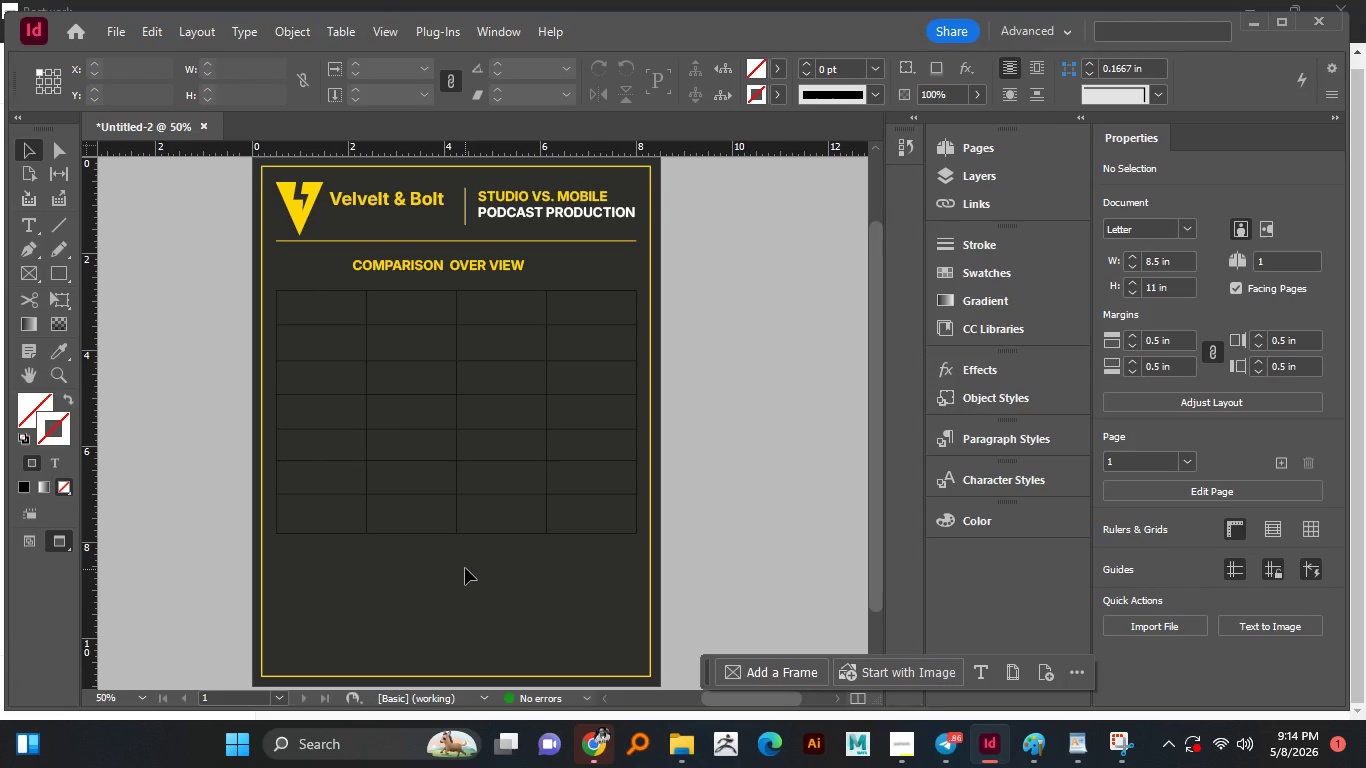 
left_click([452, 477])
 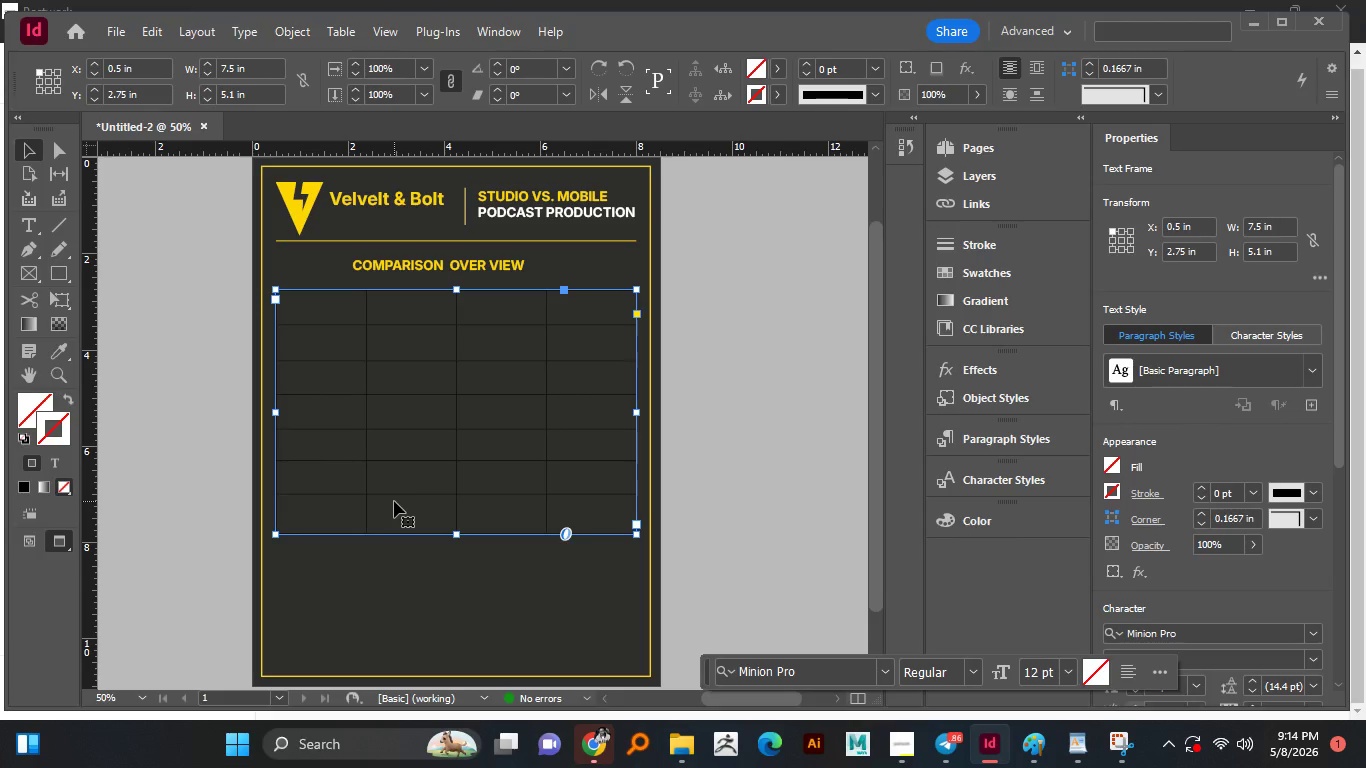 
hold_key(key=AltLeft, duration=0.33)
 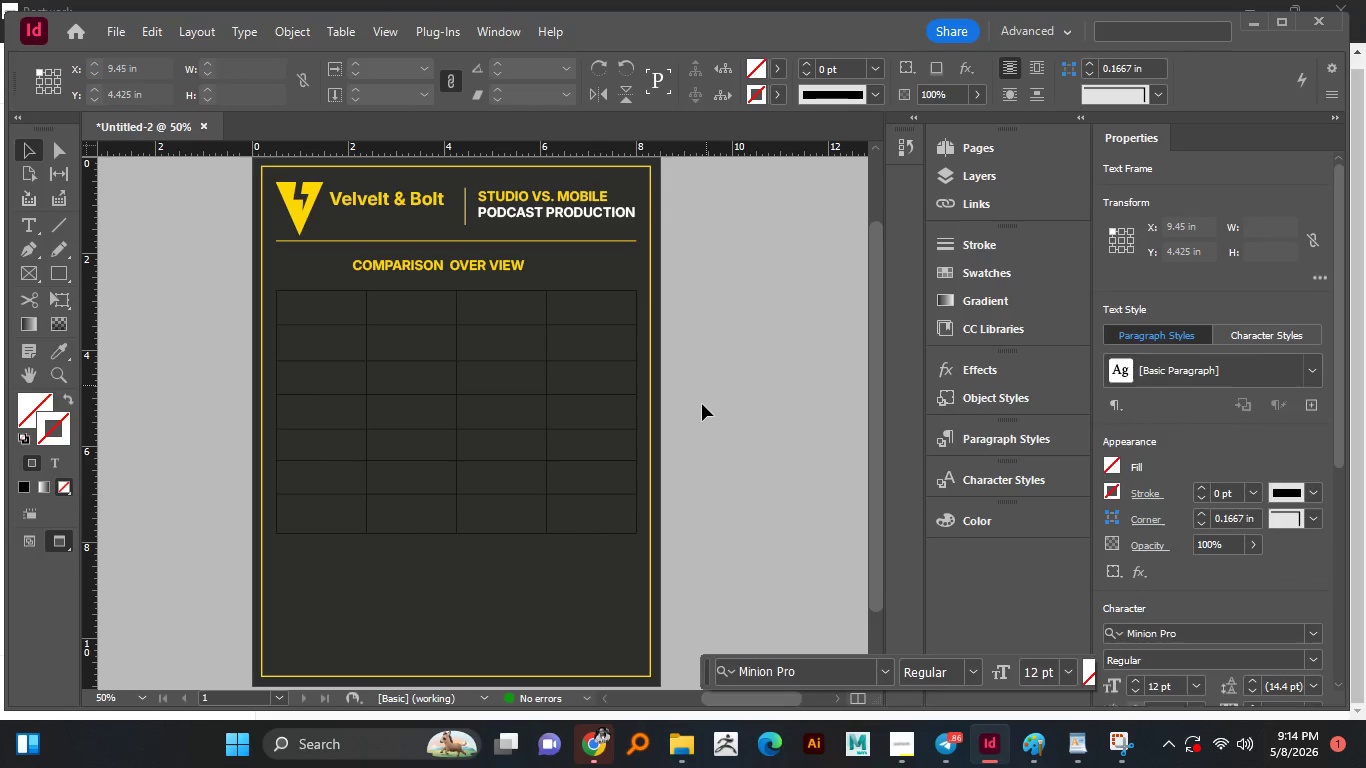 
scroll: coordinate [701, 407], scroll_direction: none, amount: 0.0
 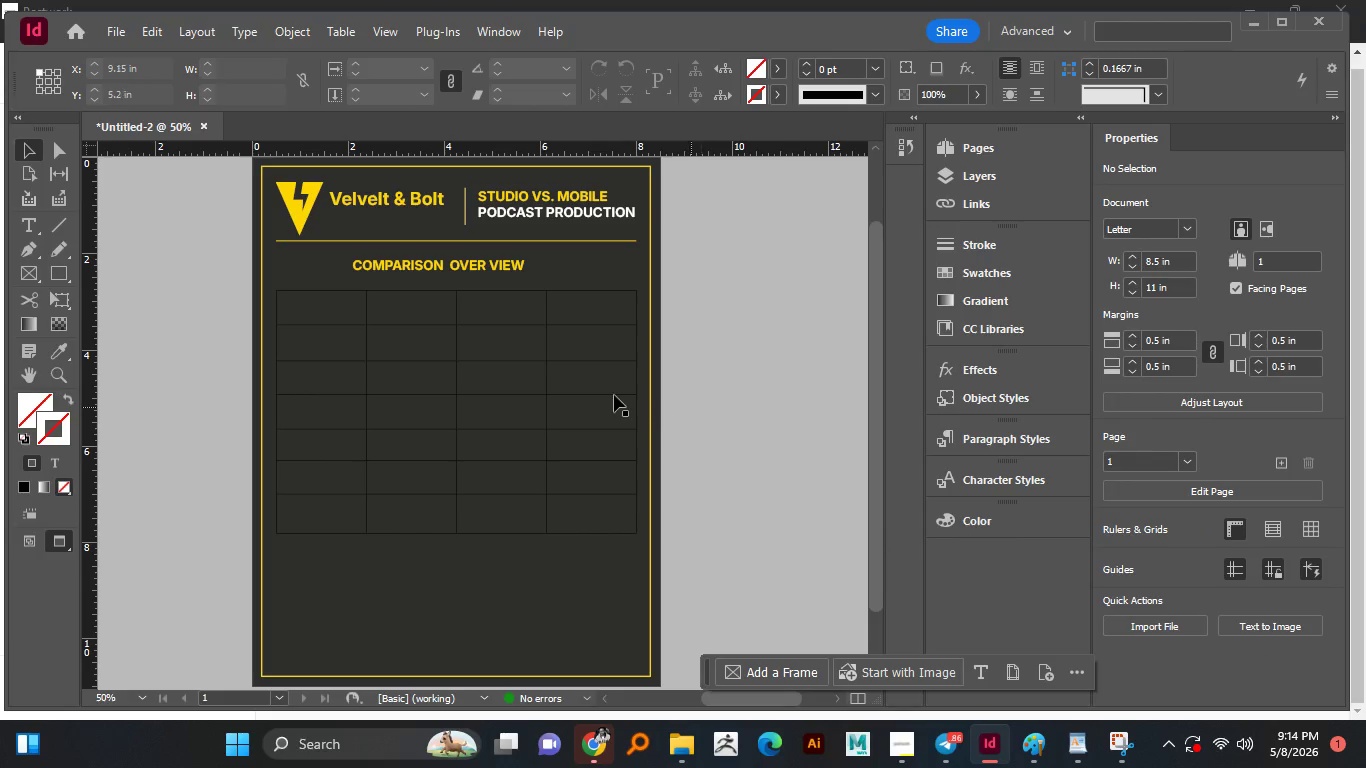 
key(Alt+AltLeft)
 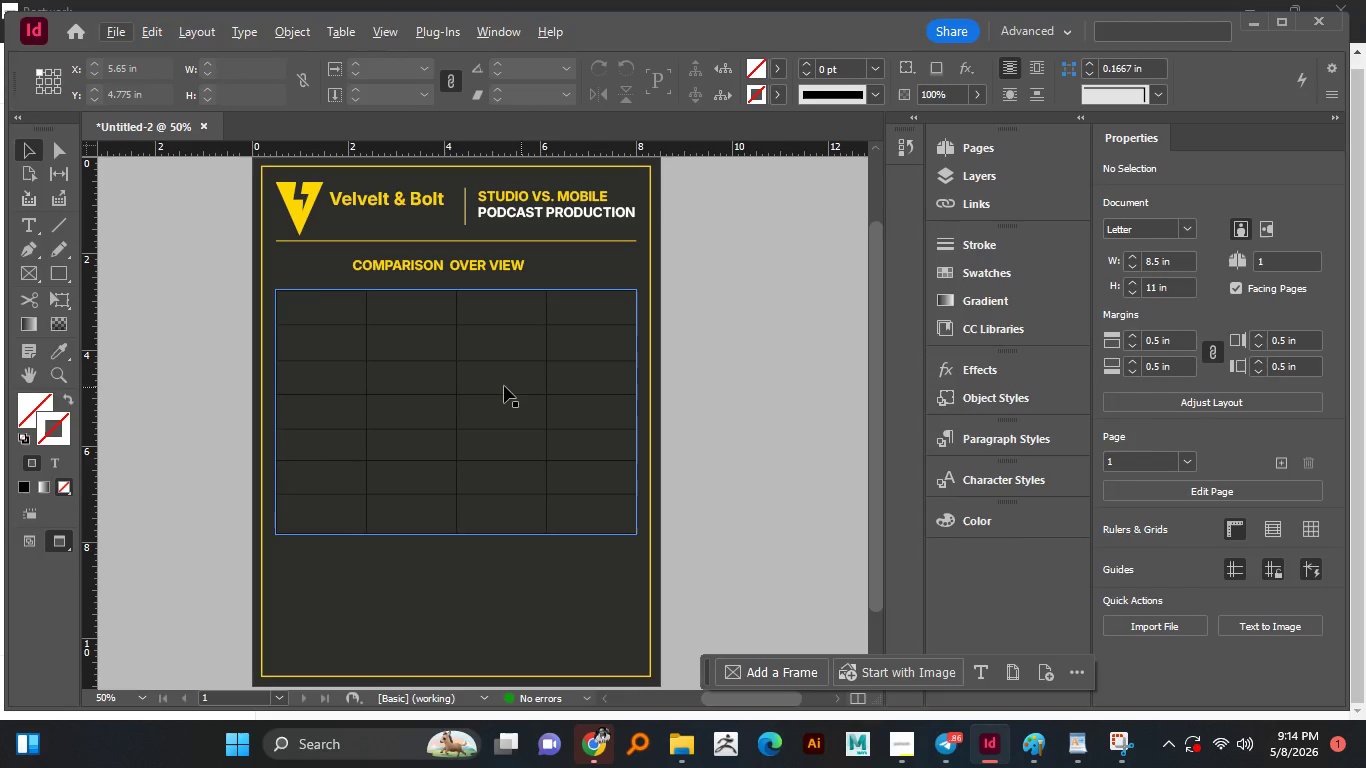 
hold_key(key=AltLeft, duration=1.12)
scroll: coordinate [442, 329], scroll_direction: up, amount: 1.0
 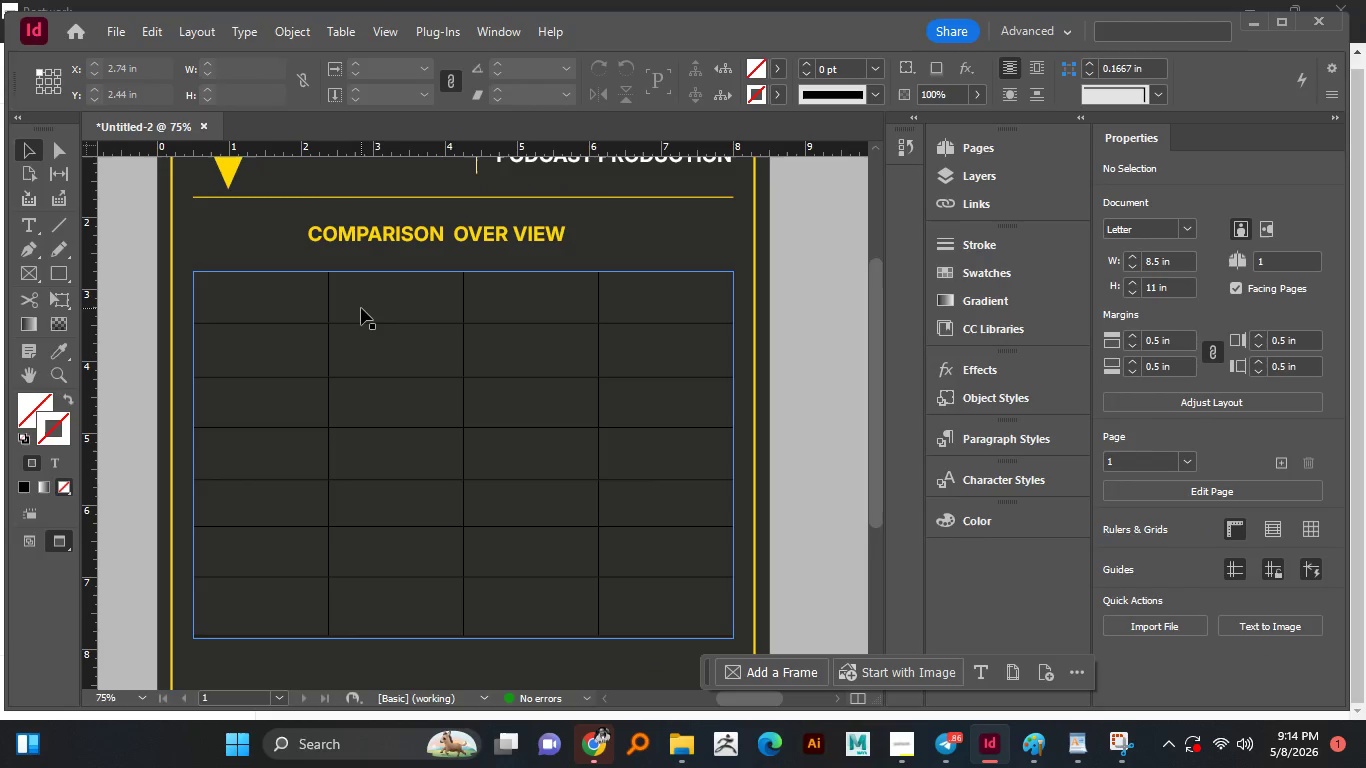 
double_click([331, 303])
 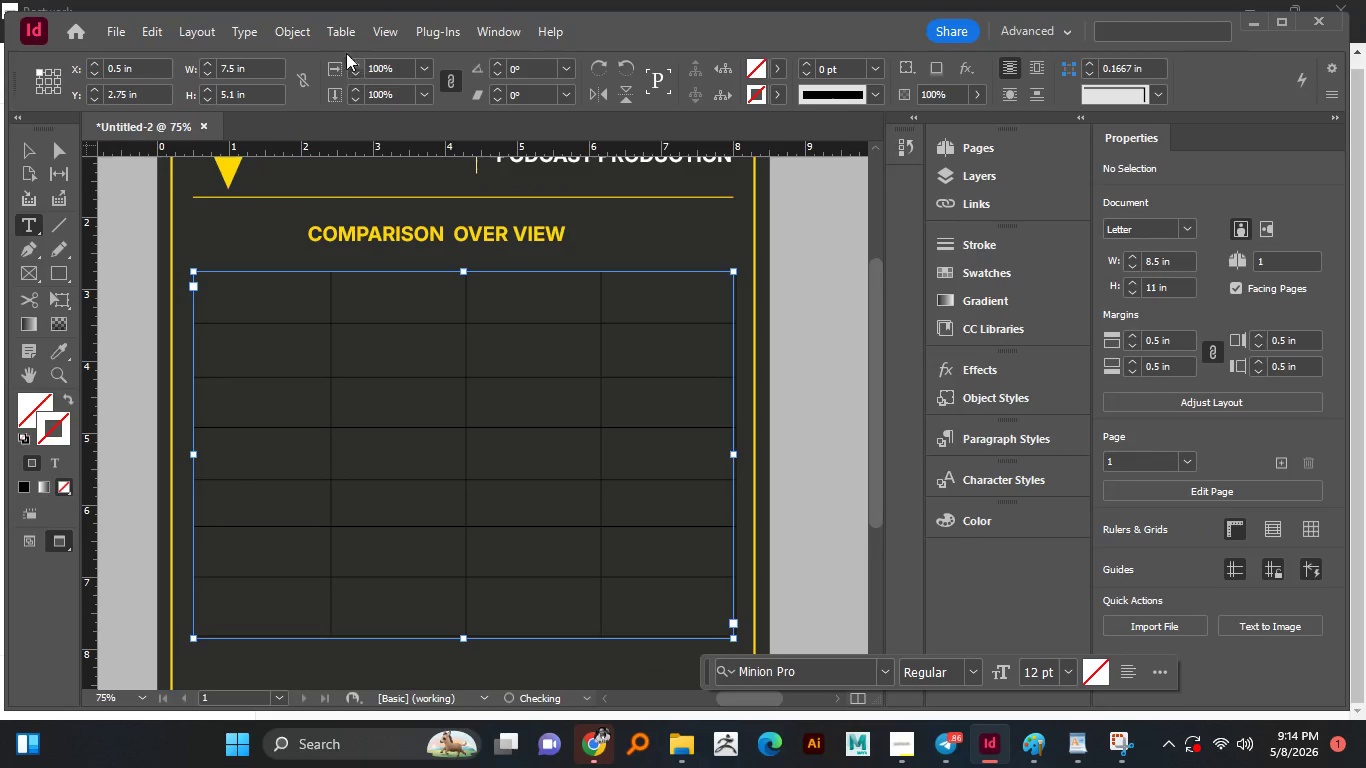 
left_click([336, 31])
 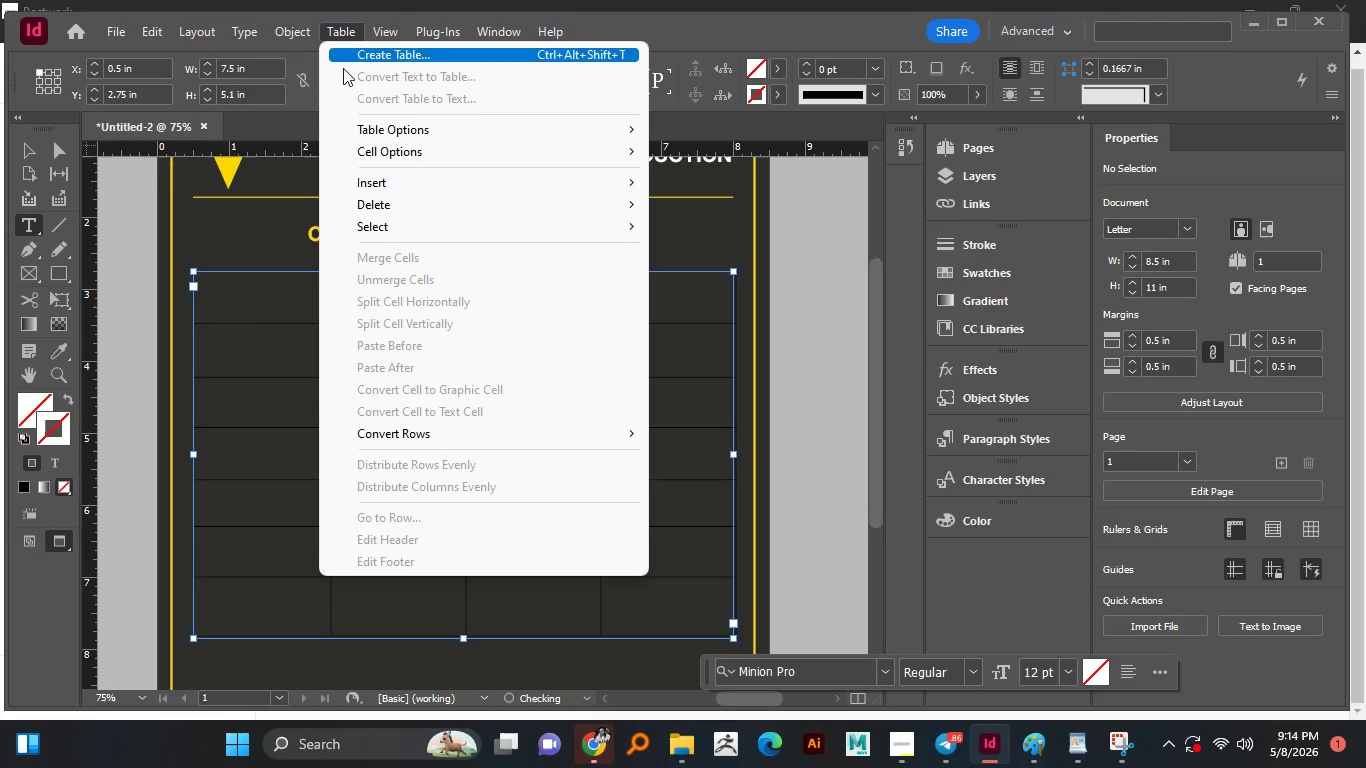 
left_click([389, 133])
 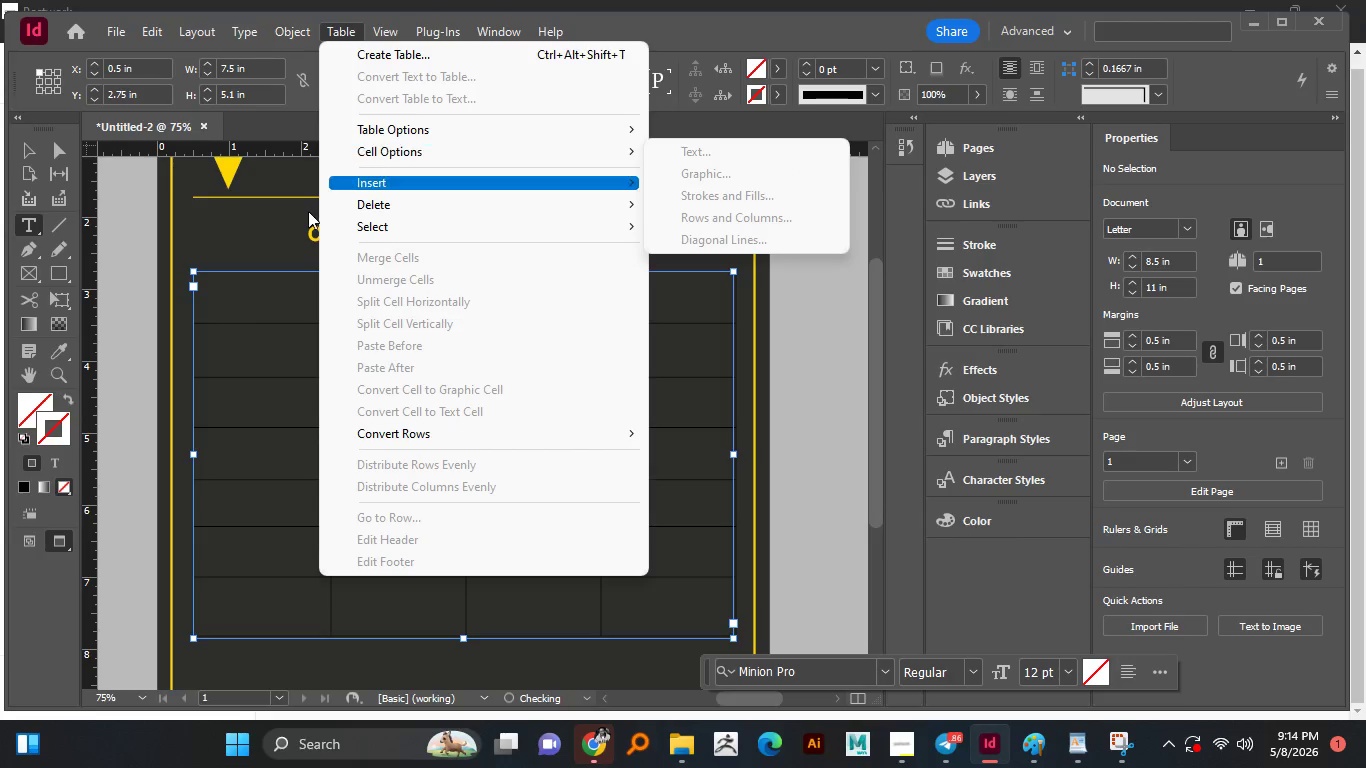 
double_click([235, 314])
 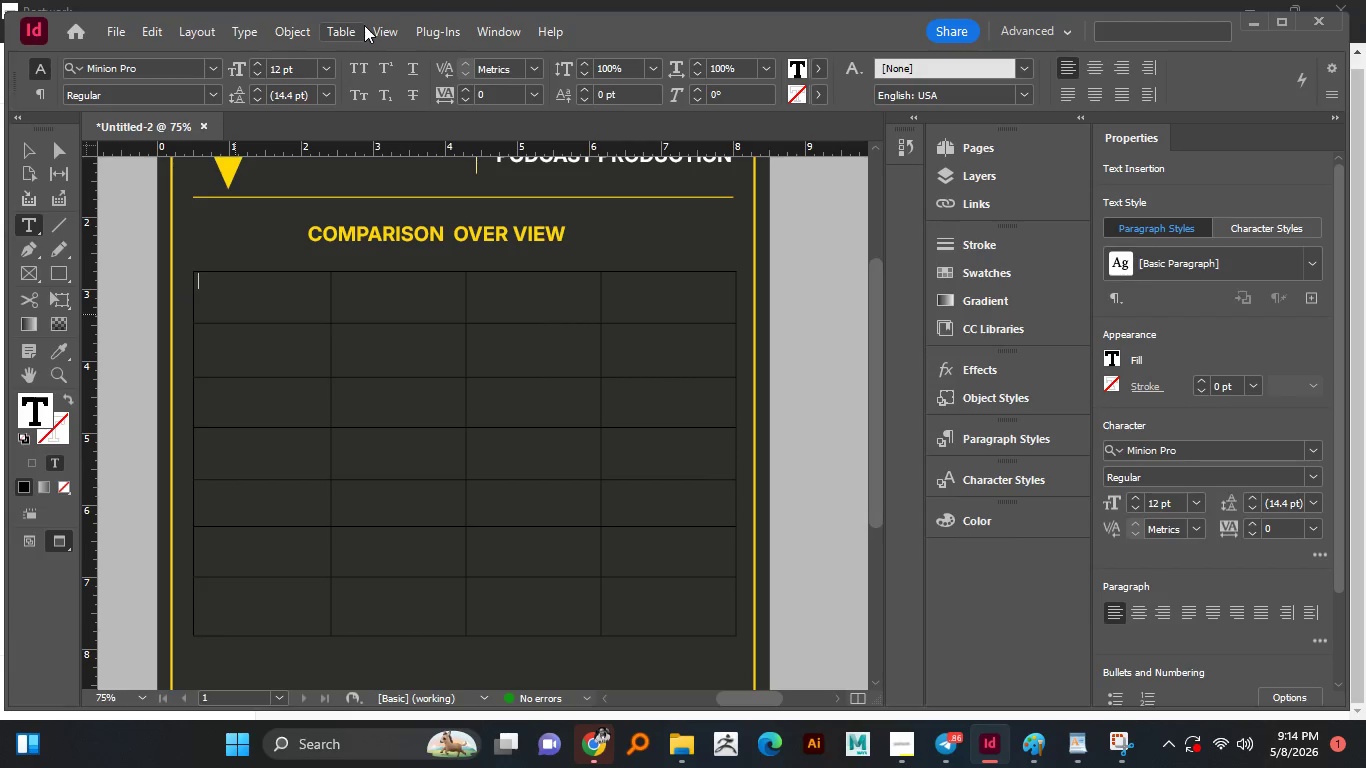 
left_click([332, 25])
 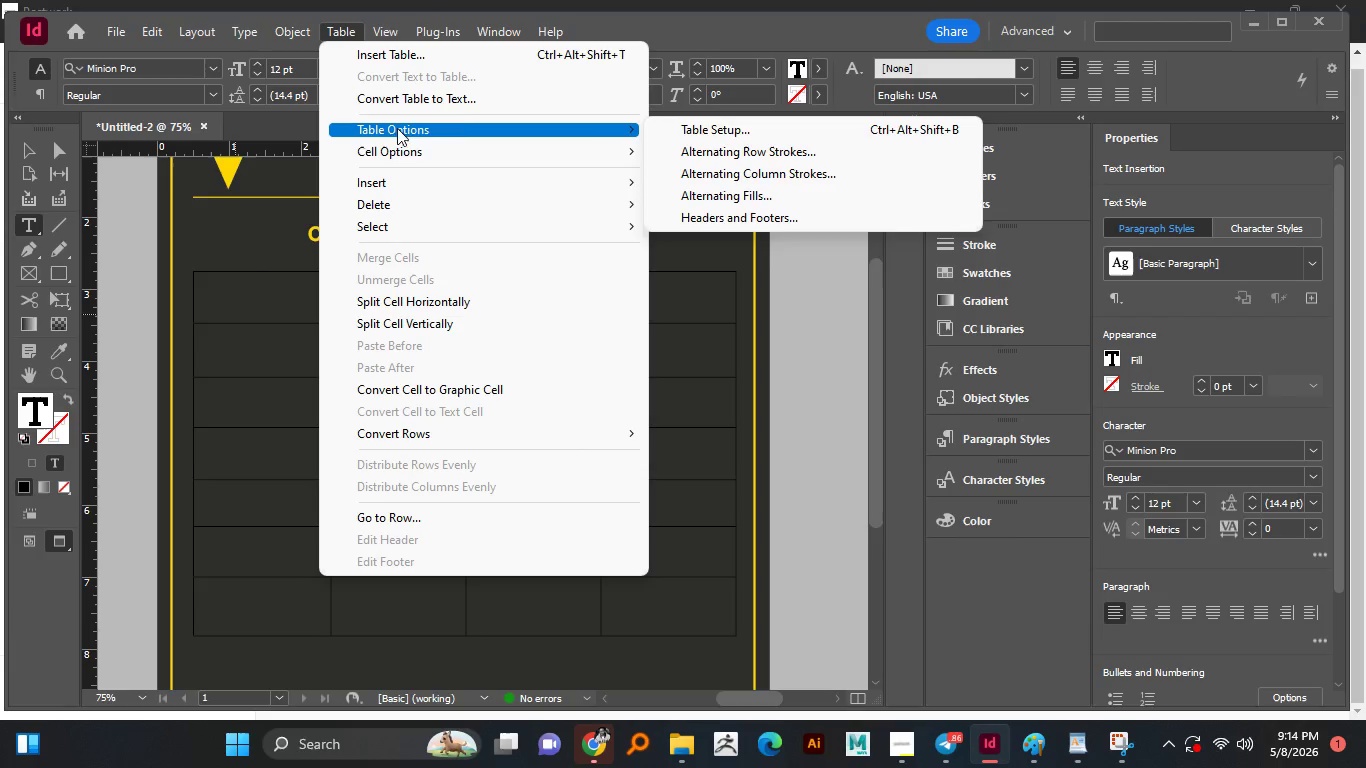 
wait(13.33)
 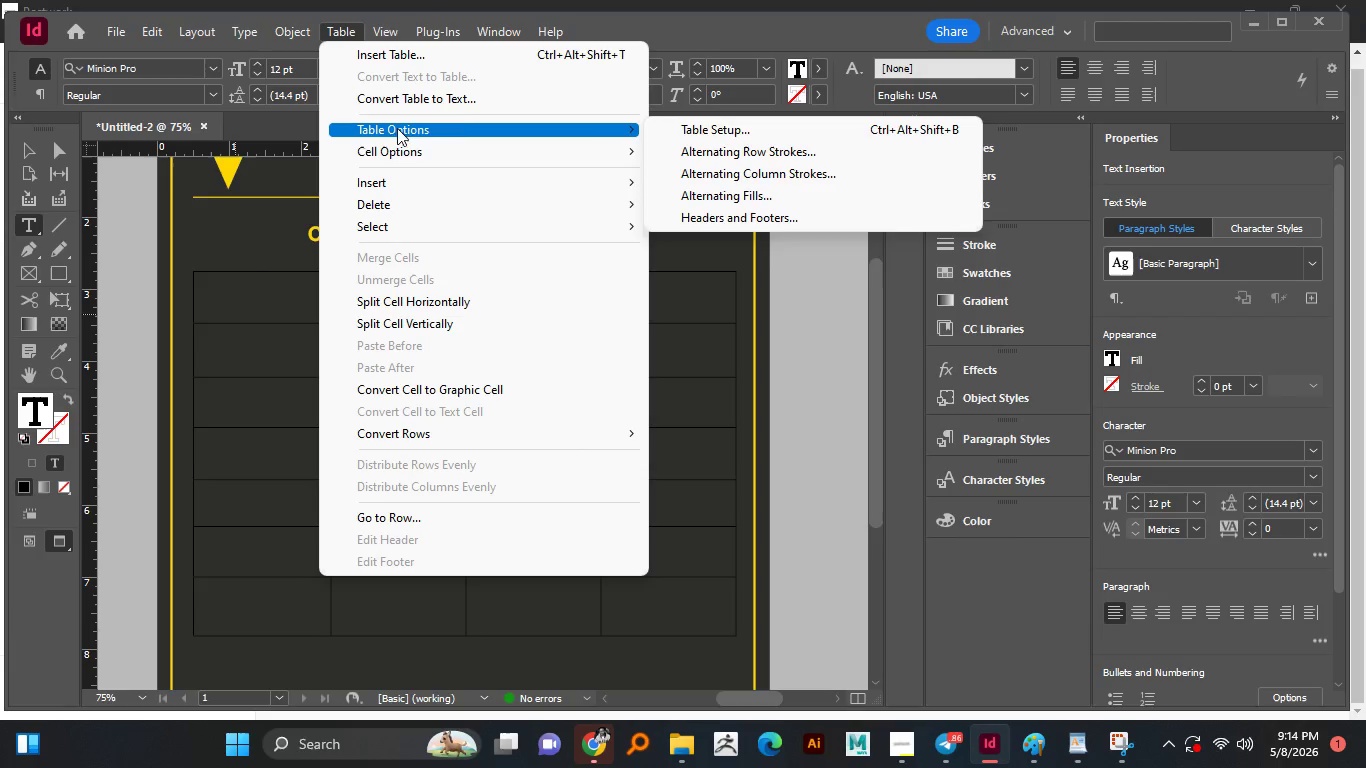 
left_click([677, 151])
 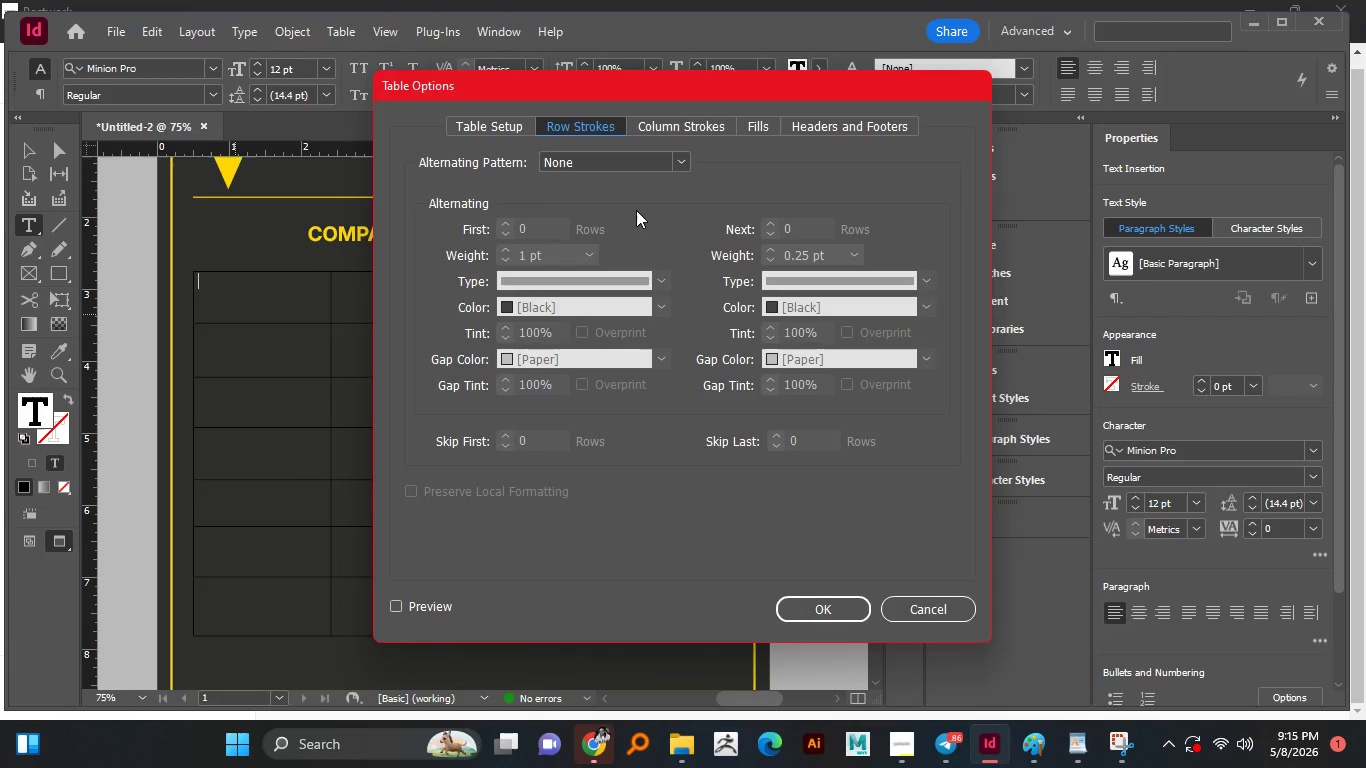 
wait(6.45)
 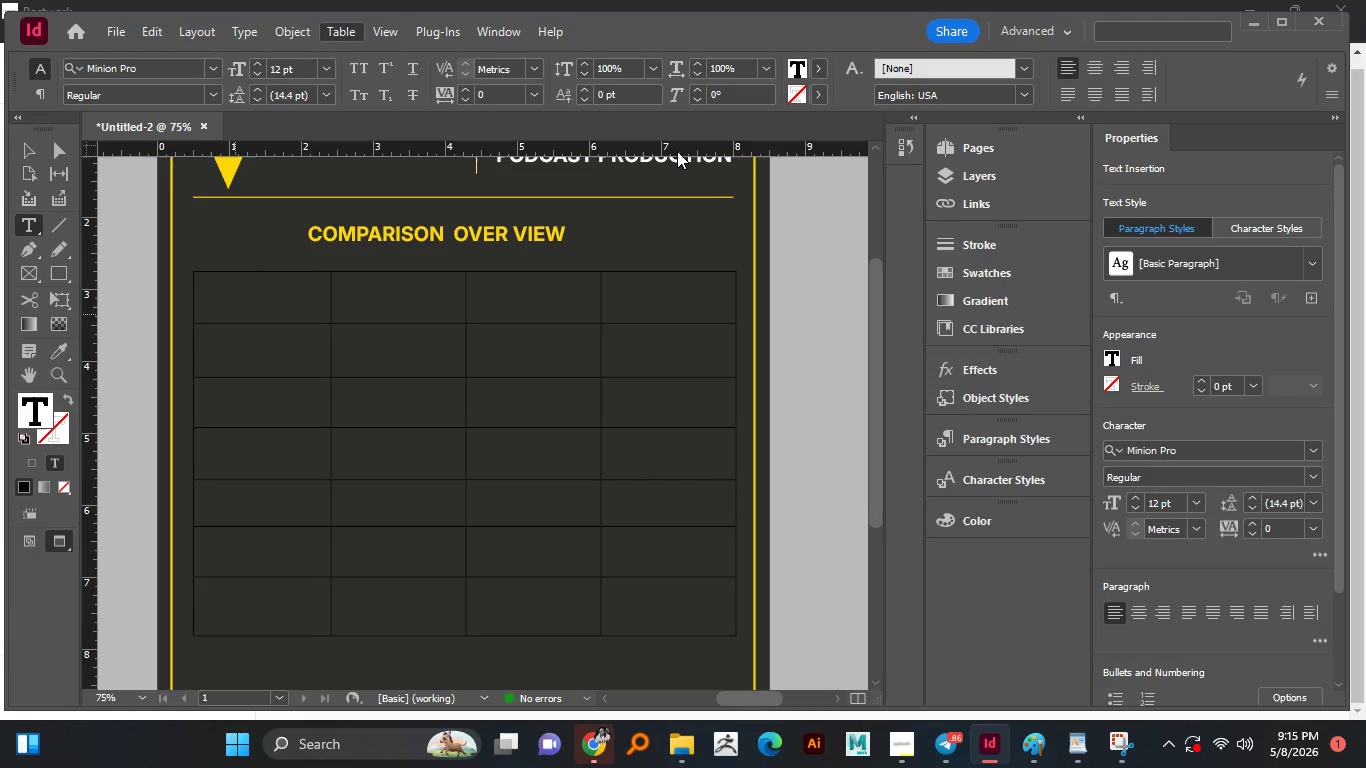 
left_click([643, 311])
 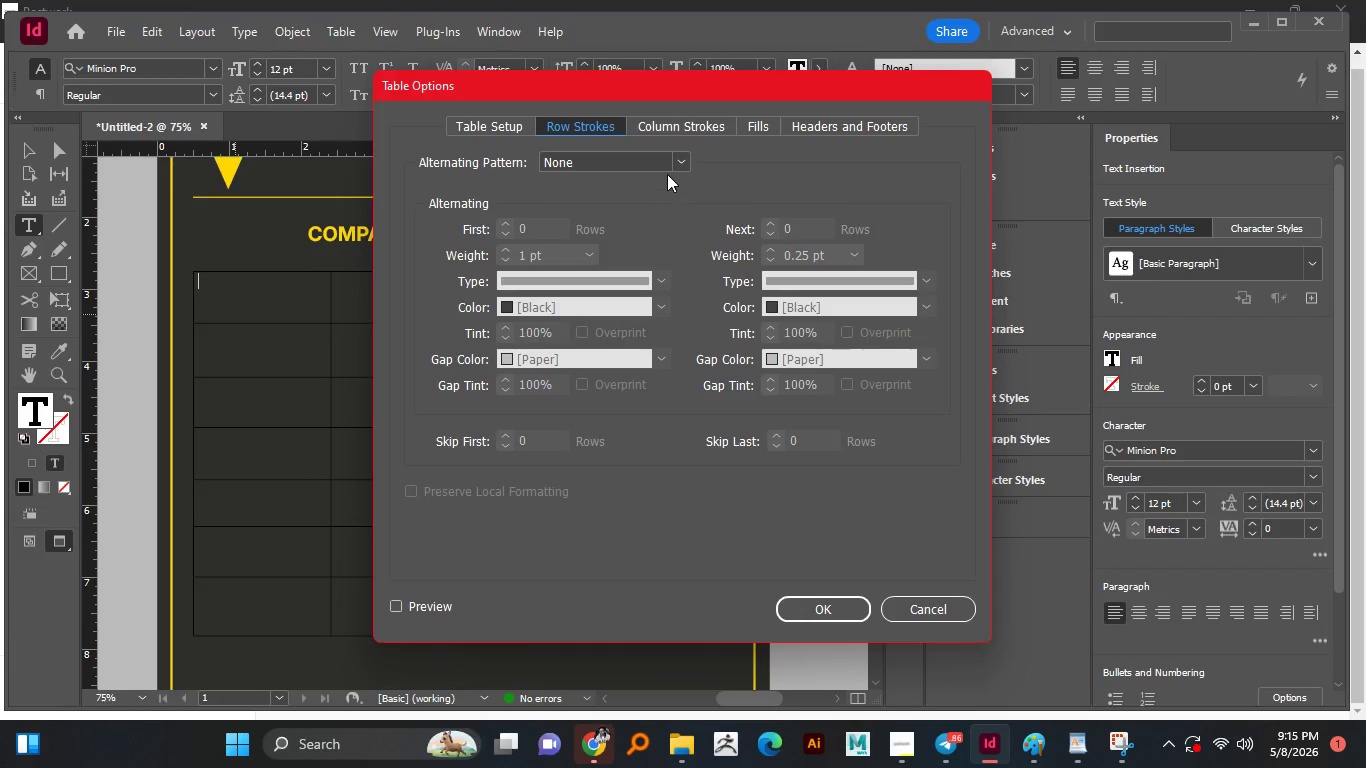 
left_click([671, 161])
 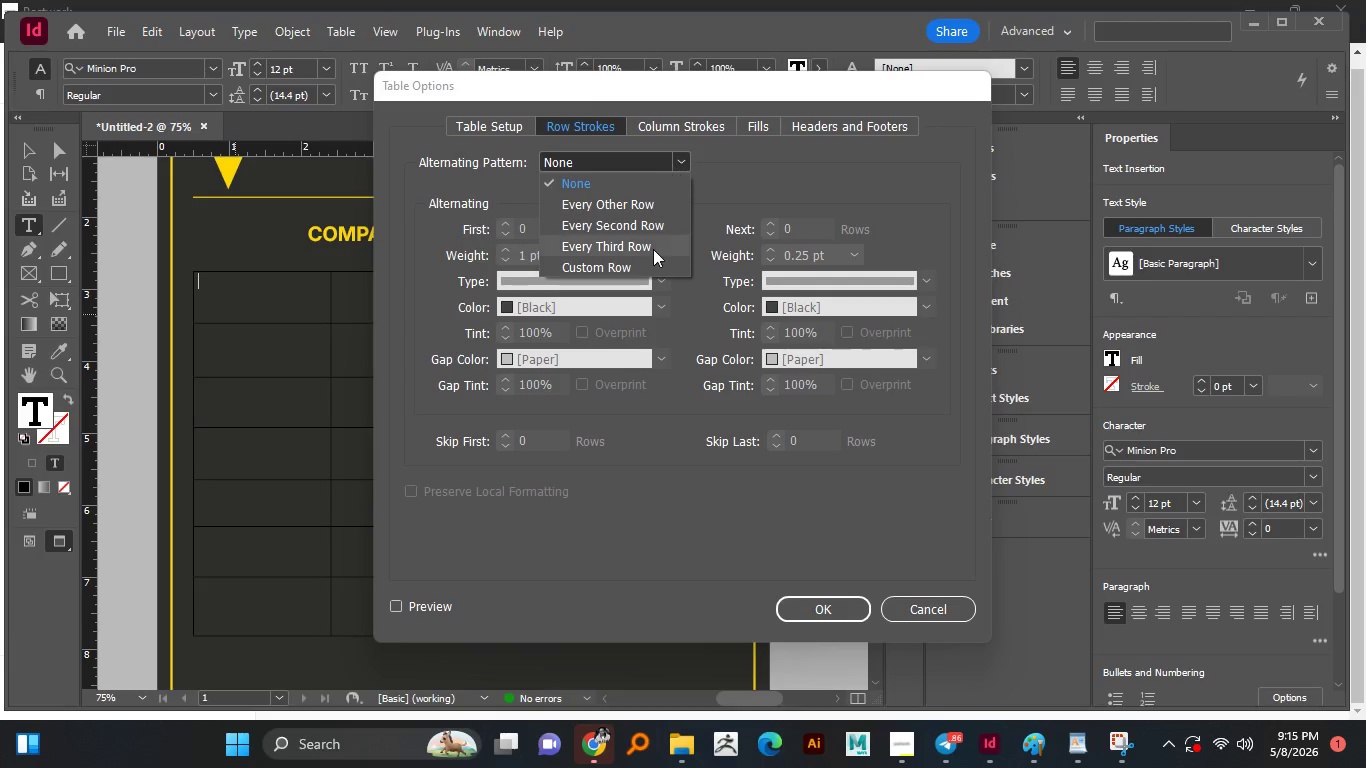 
left_click([644, 263])
 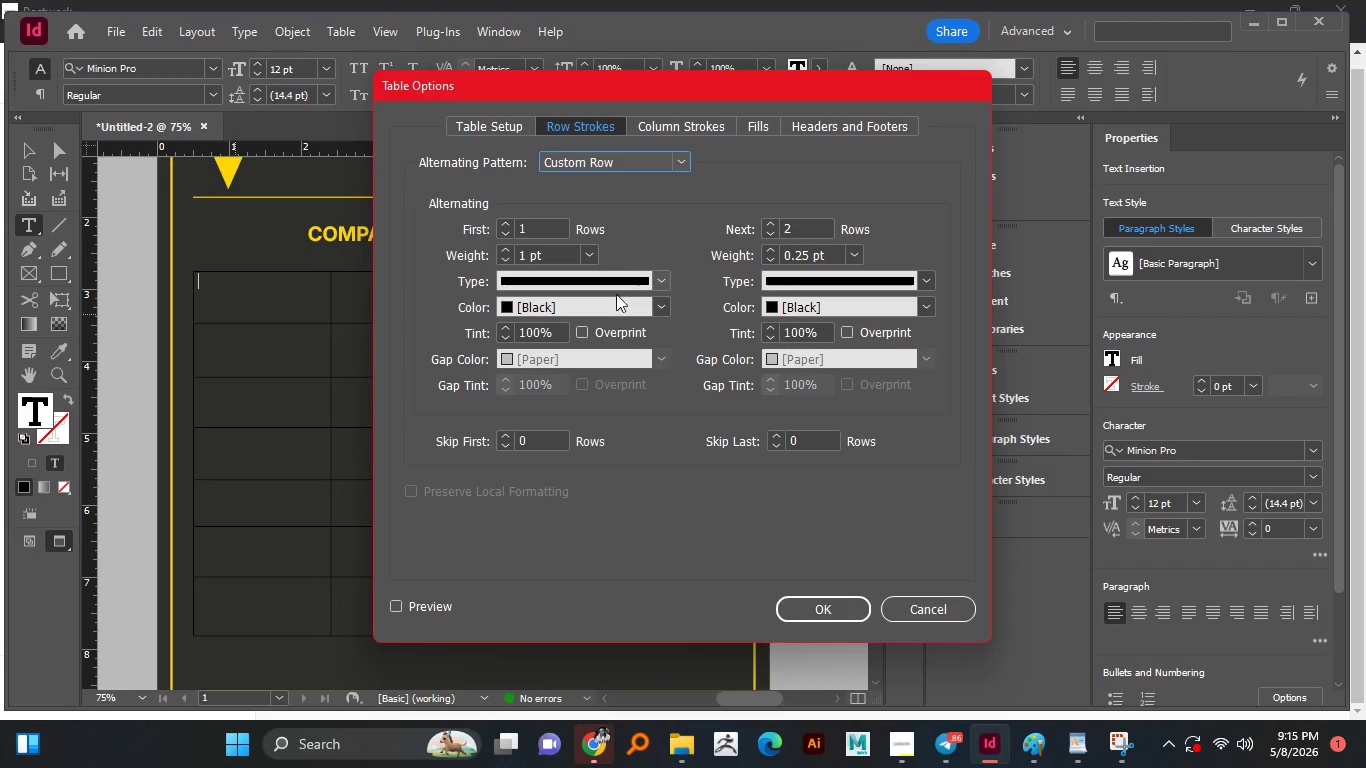 
left_click([661, 302])
 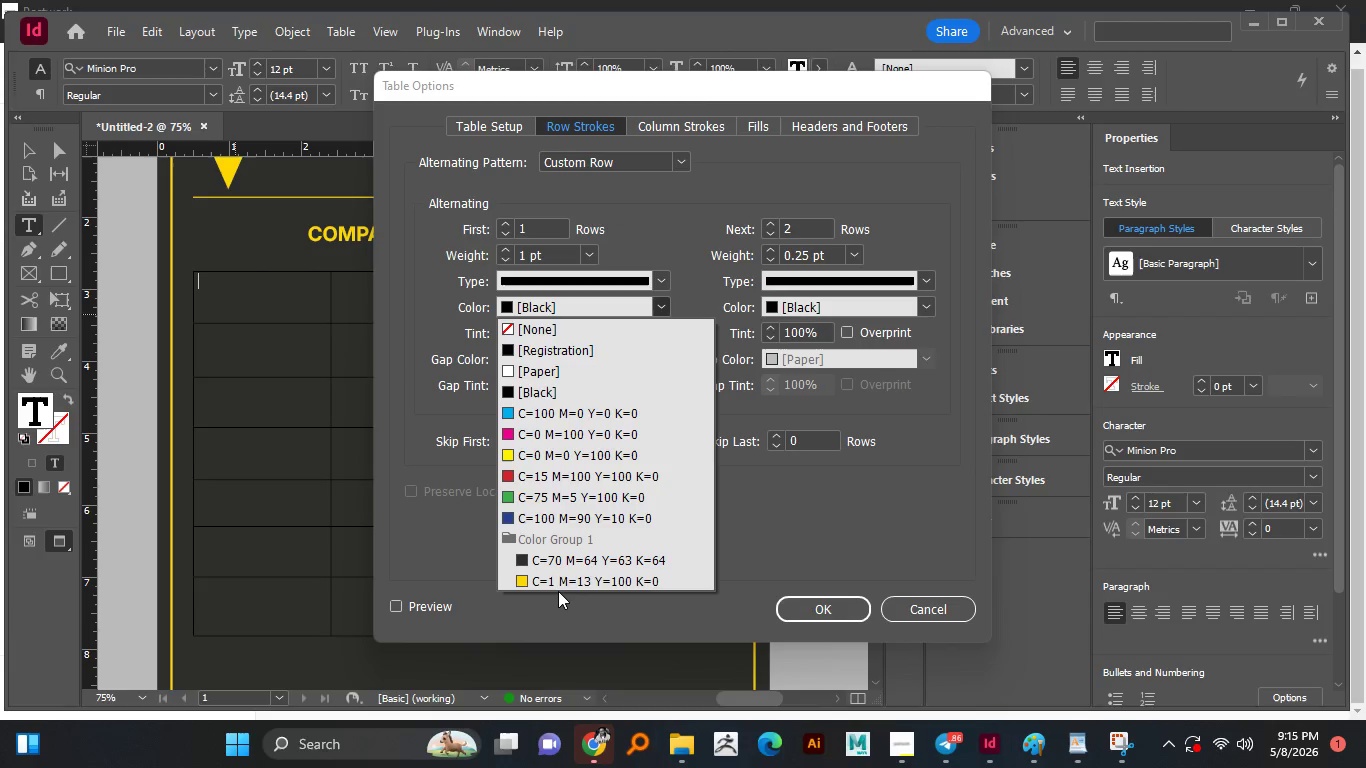 
left_click([554, 586])
 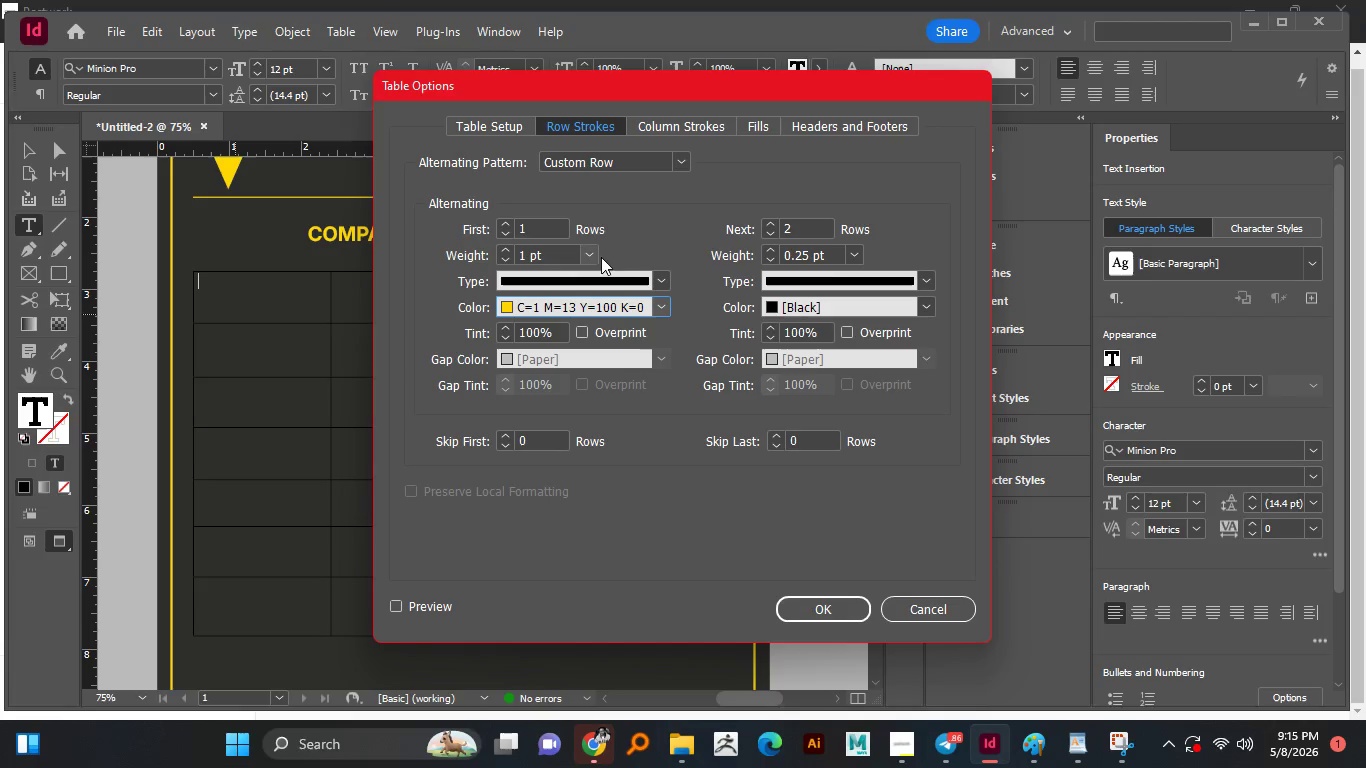 
wait(6.33)
 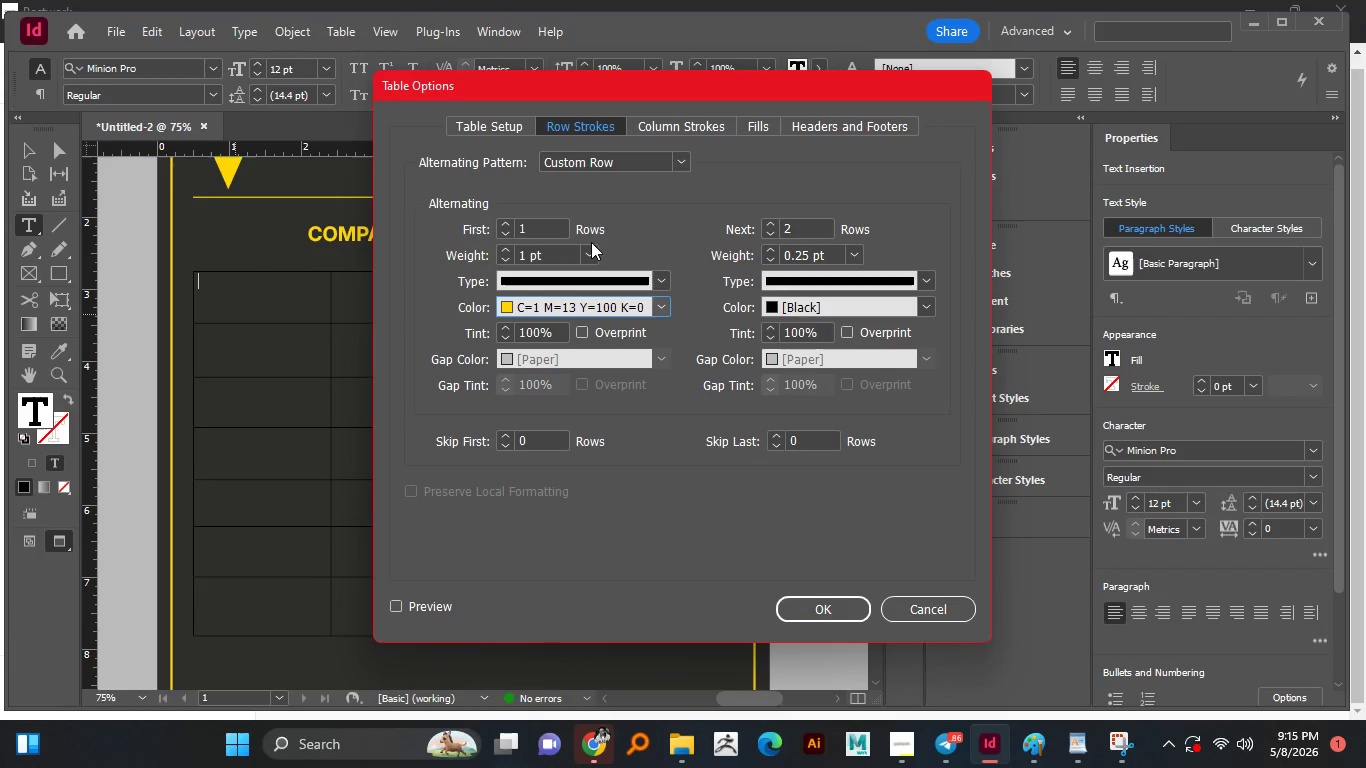 
left_click([859, 308])
 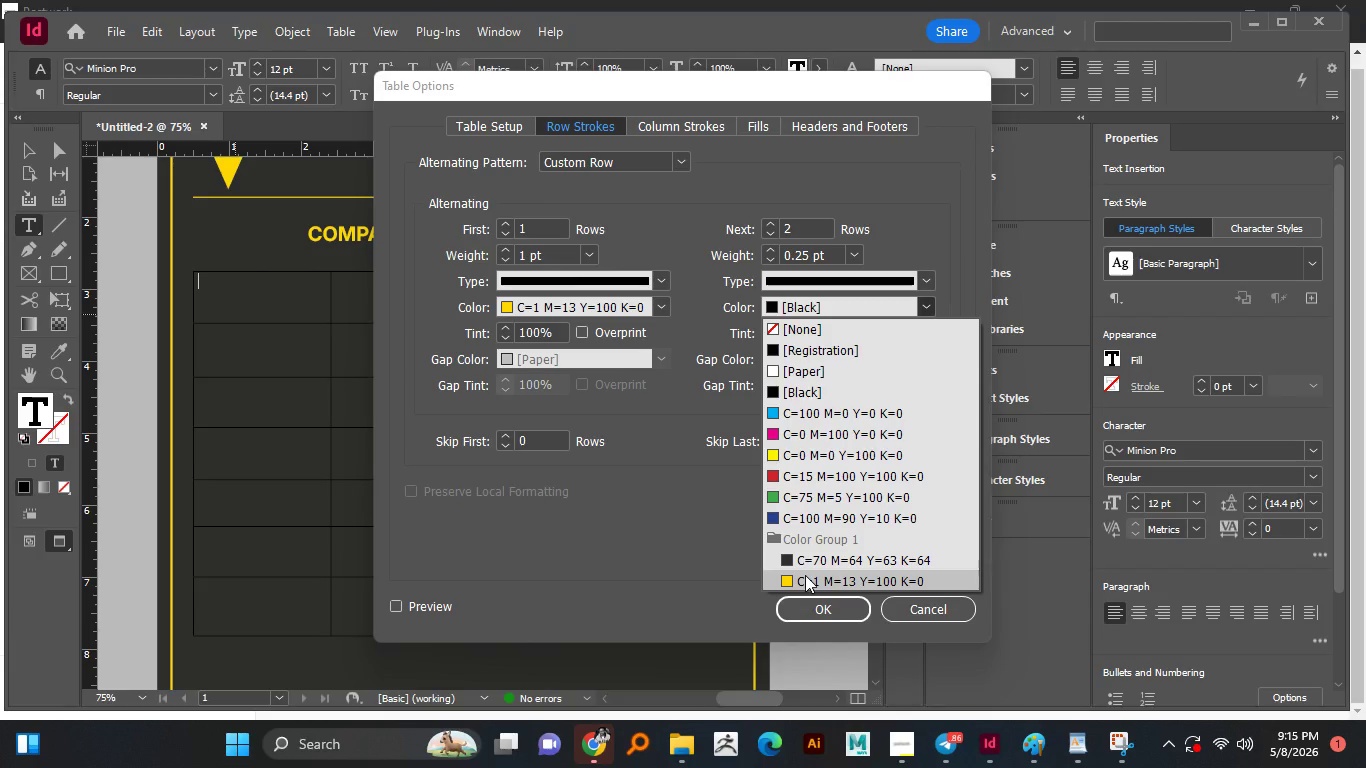 
left_click([805, 575])
 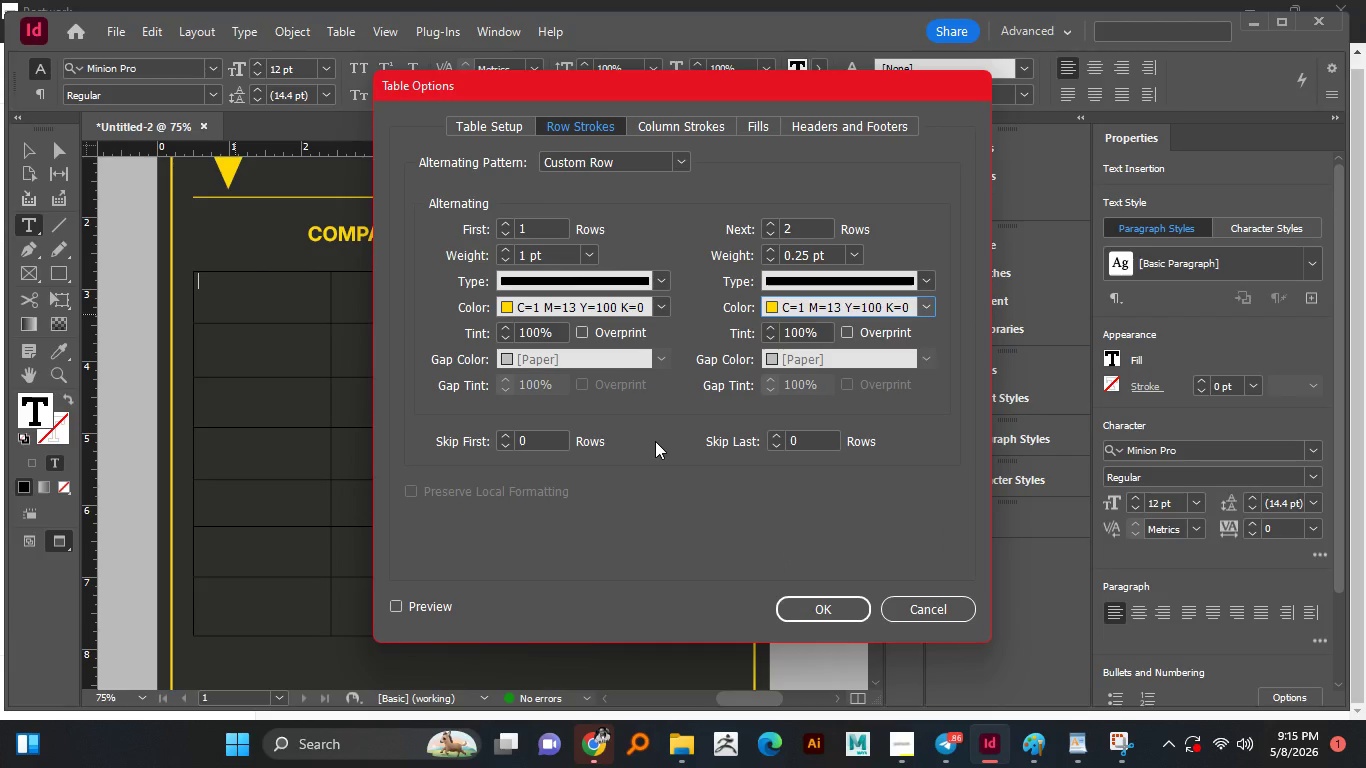 
wait(8.3)
 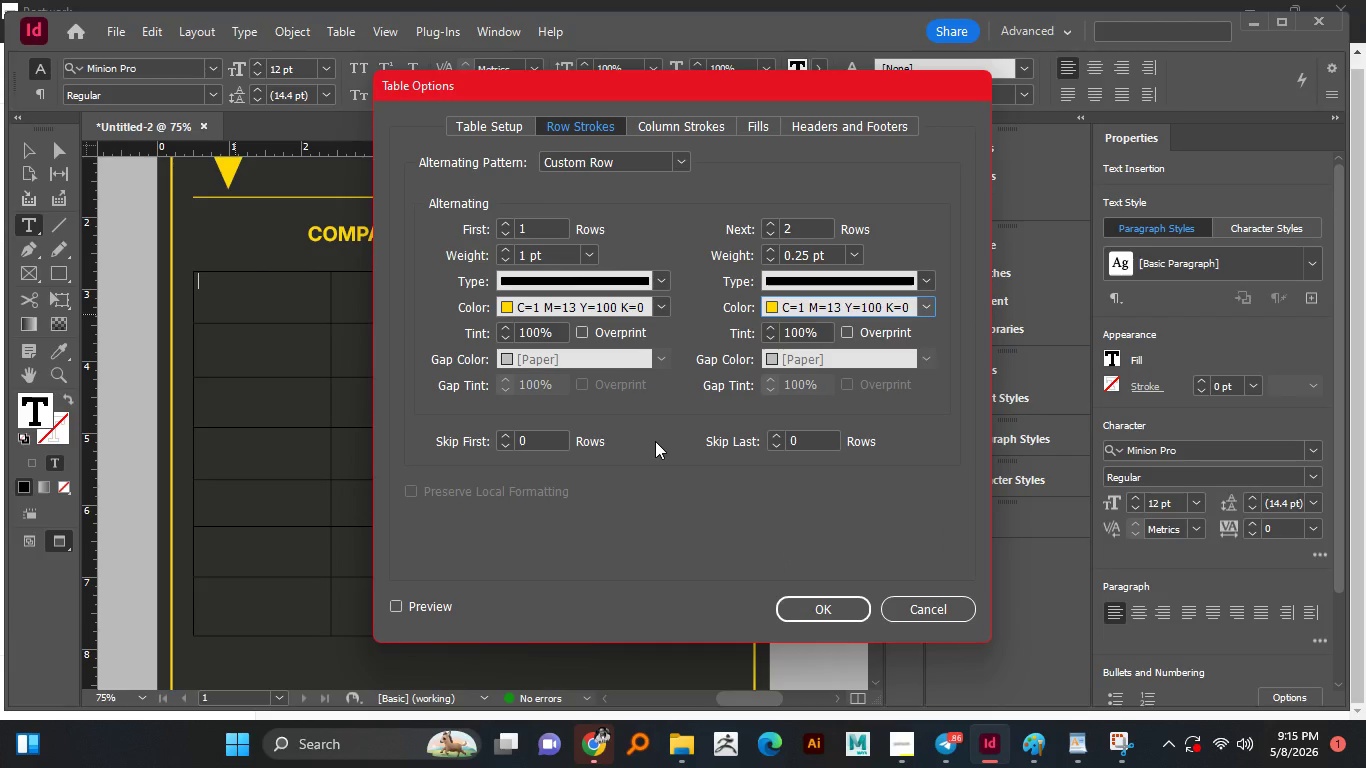 
left_click([430, 609])
 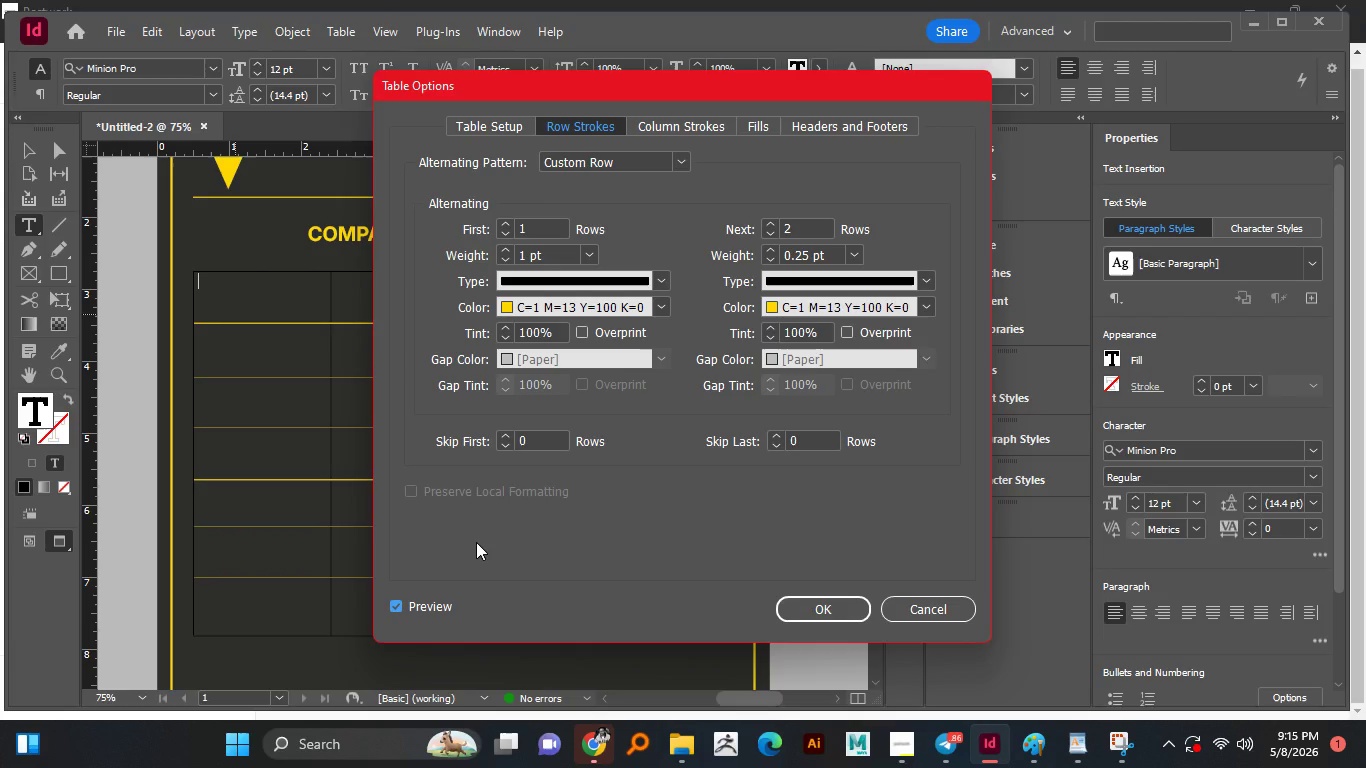 
wait(15.7)
 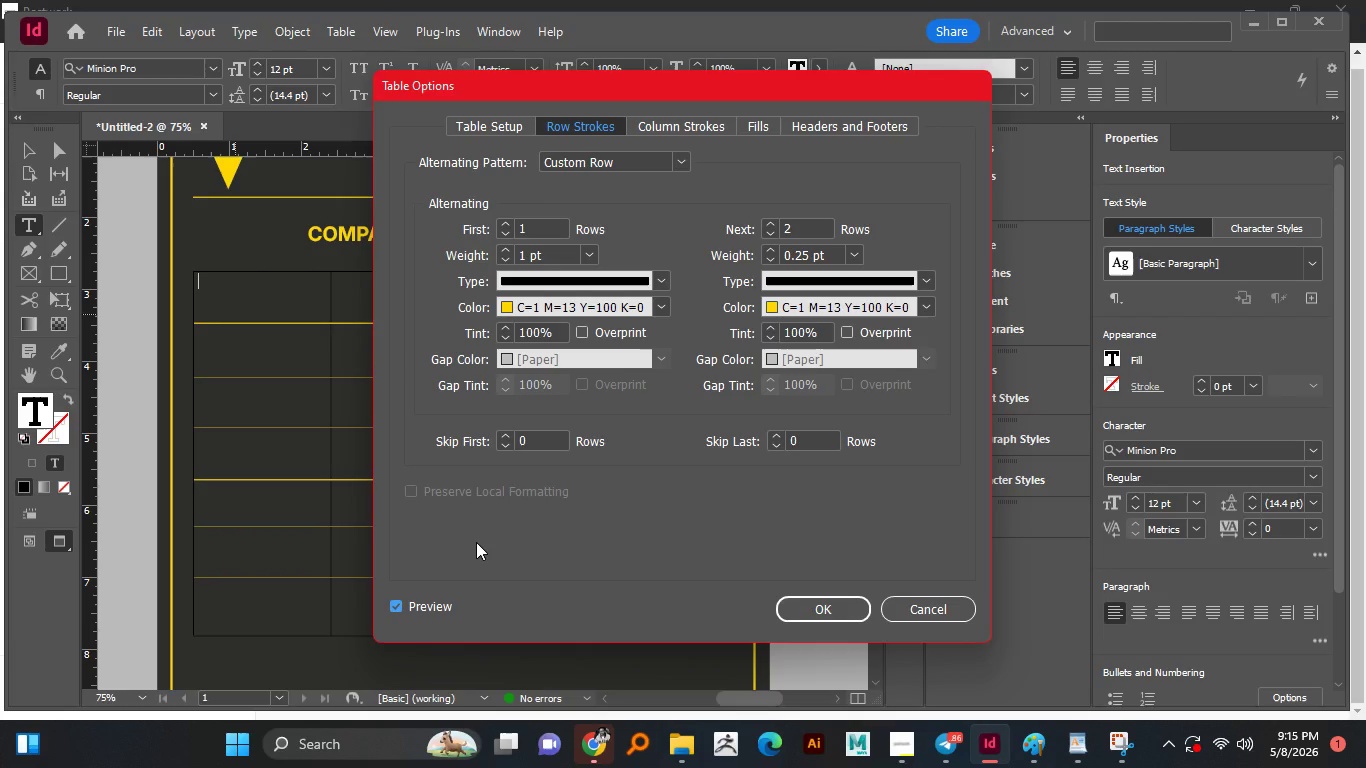 
left_click([508, 237])
 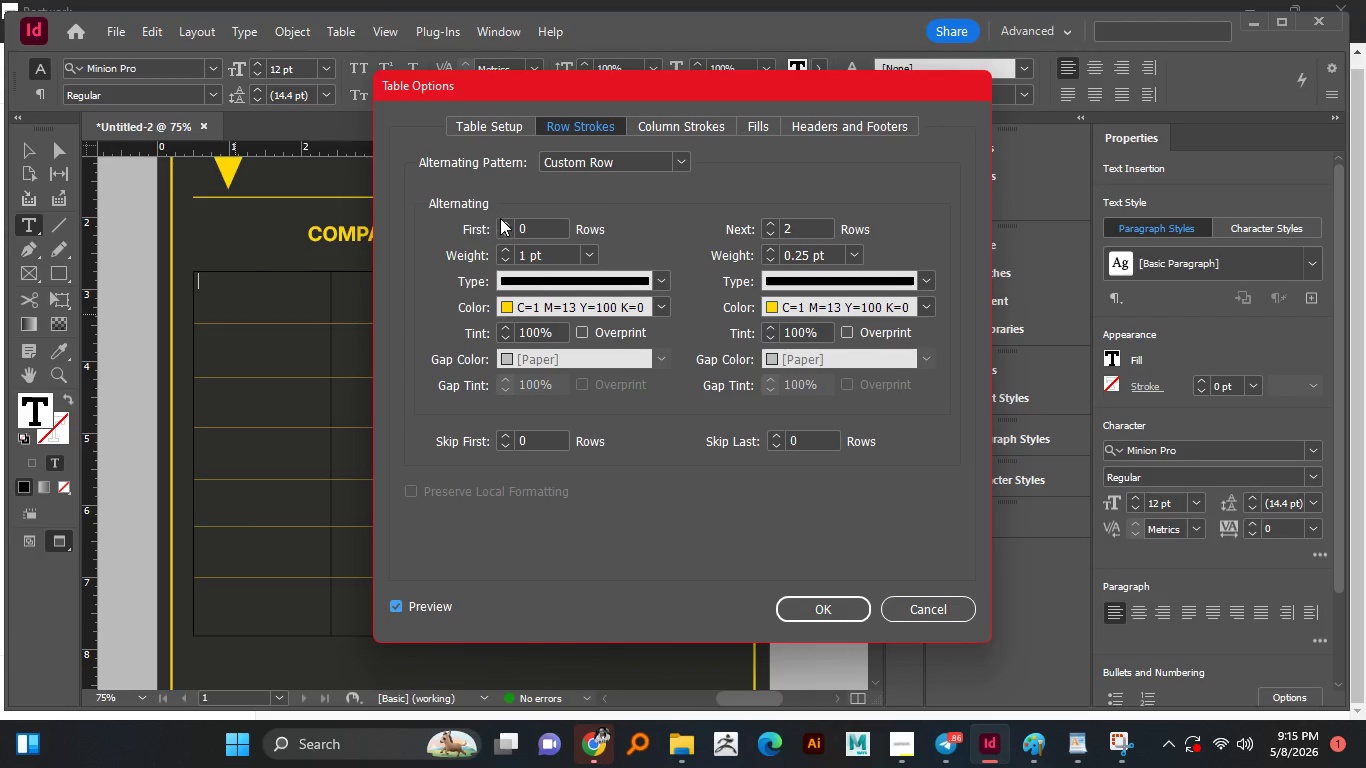 
left_click([501, 219])
 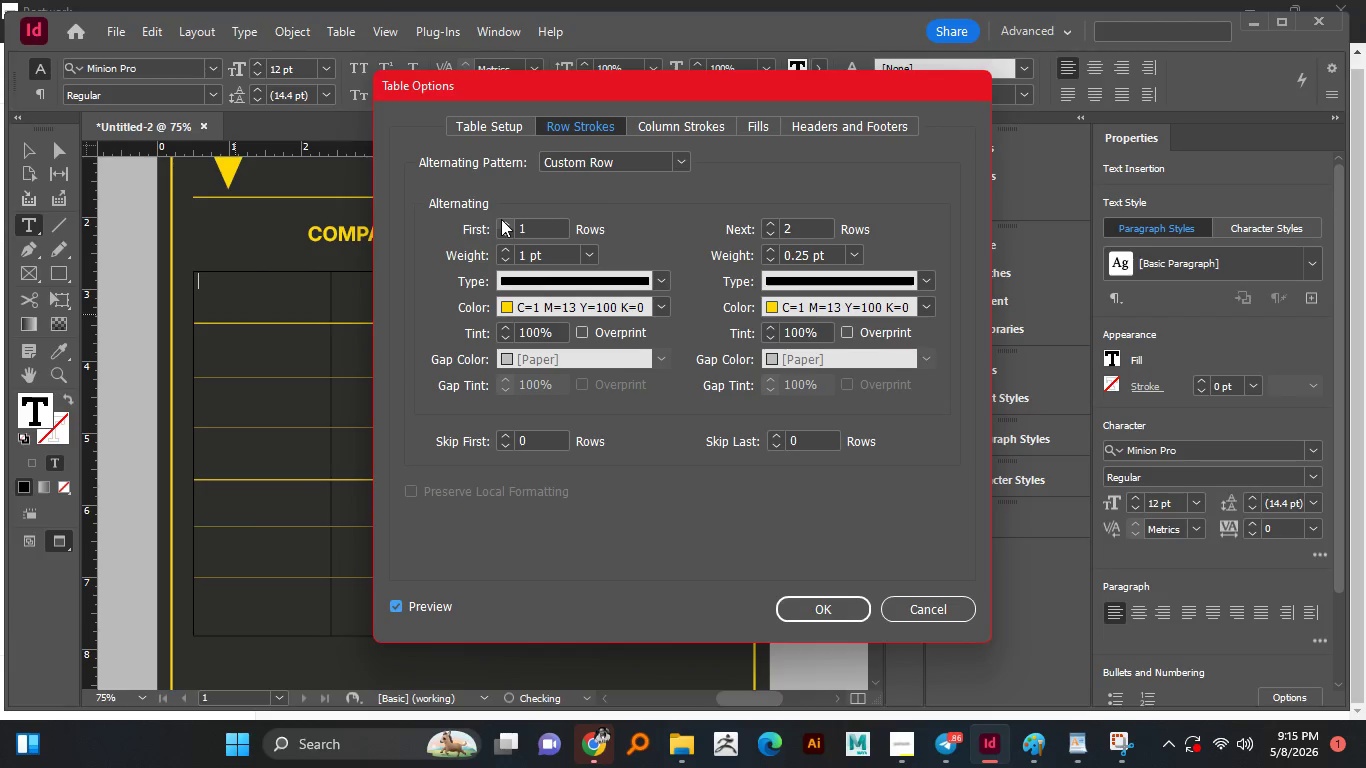 
left_click([501, 219])
 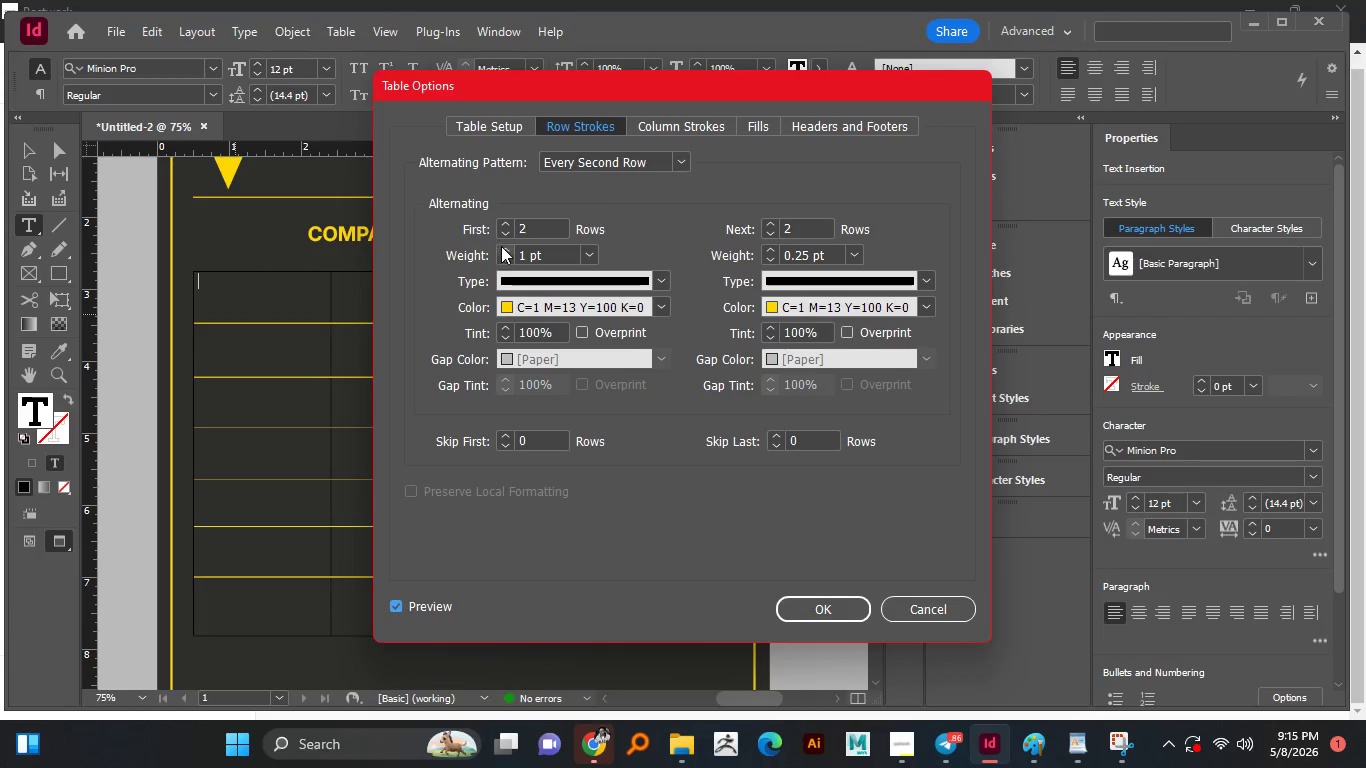 
left_click([500, 235])
 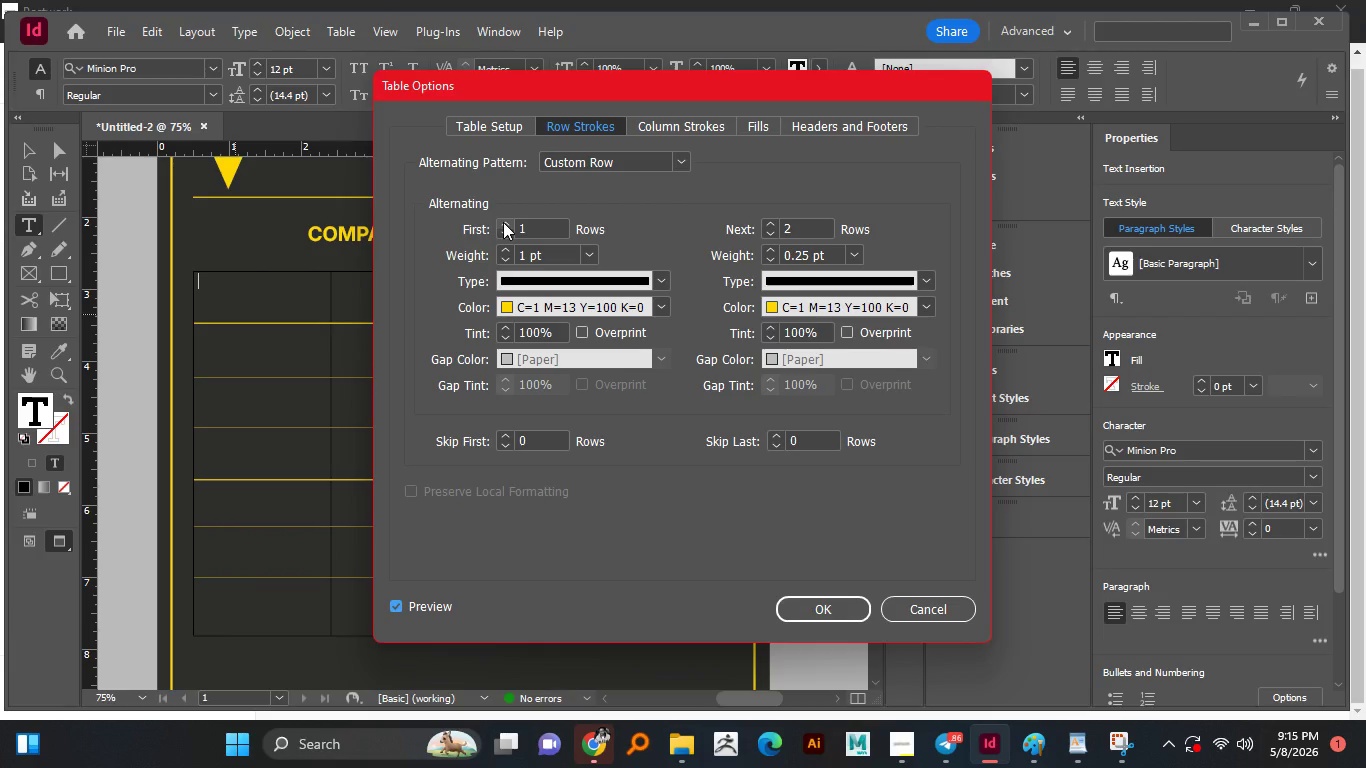 
left_click([503, 222])
 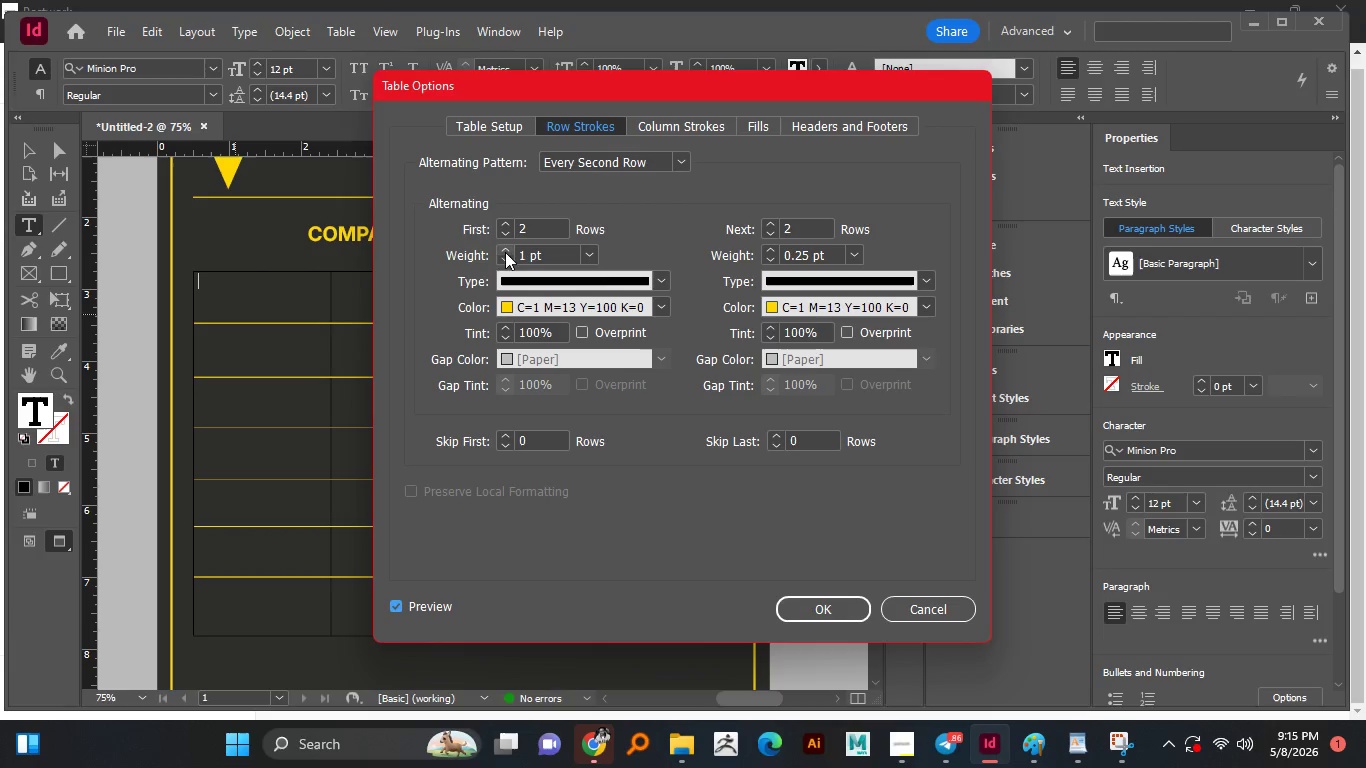 
left_click([504, 247])
 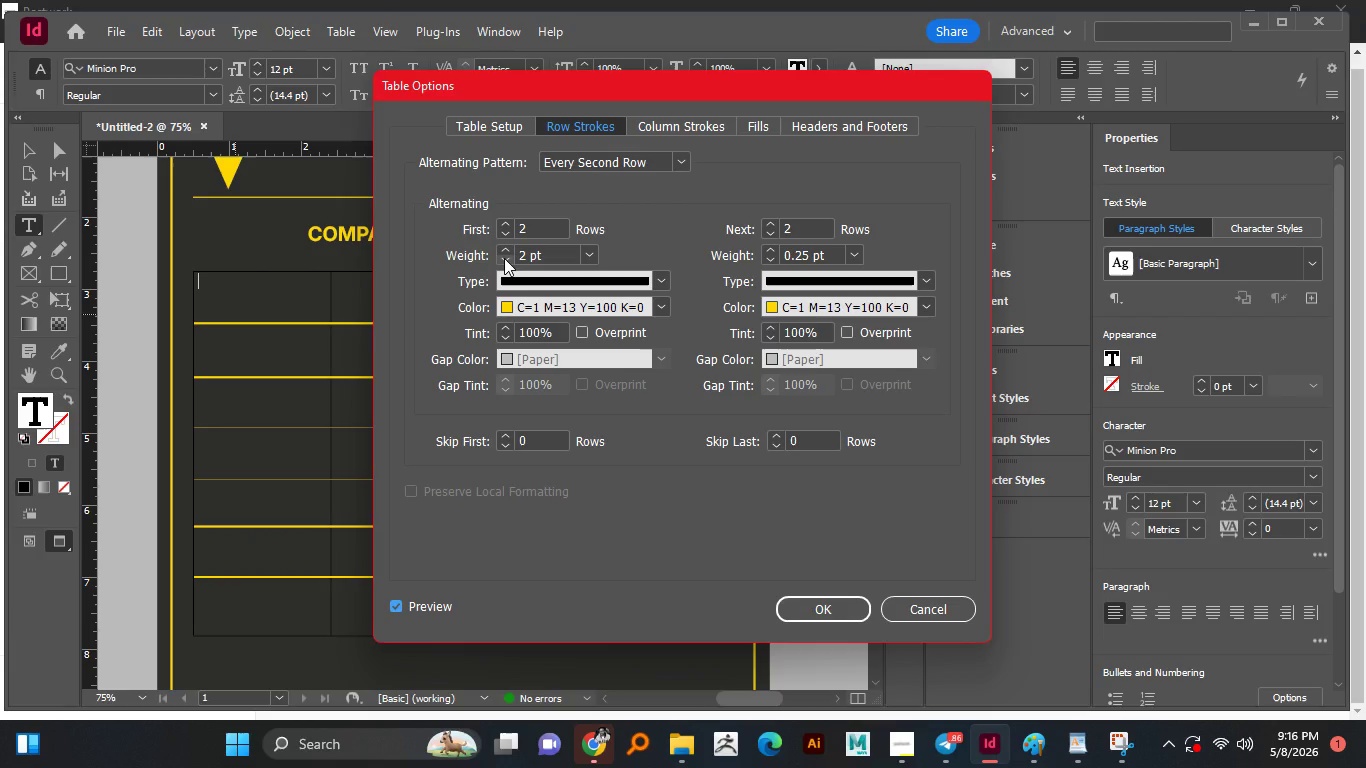 
left_click([505, 259])
 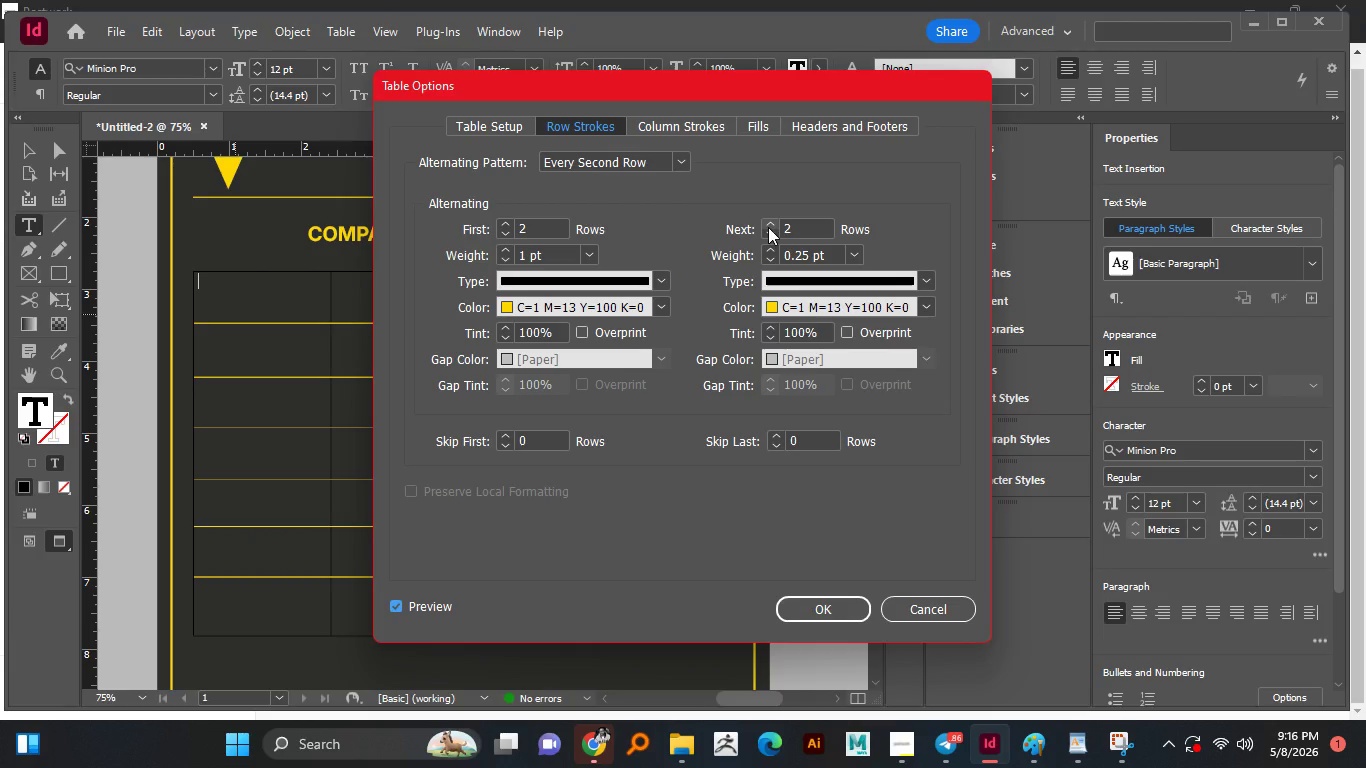 
left_click([768, 227])
 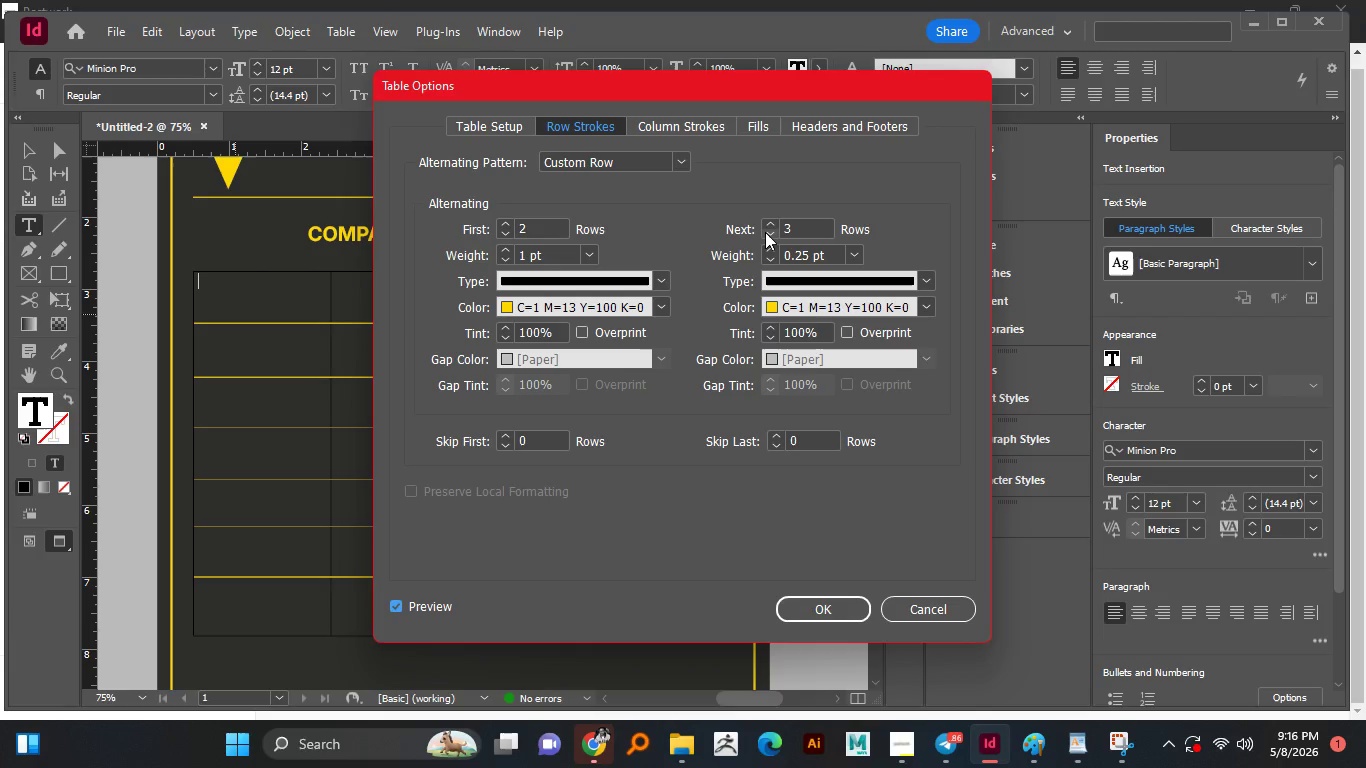 
left_click([765, 235])
 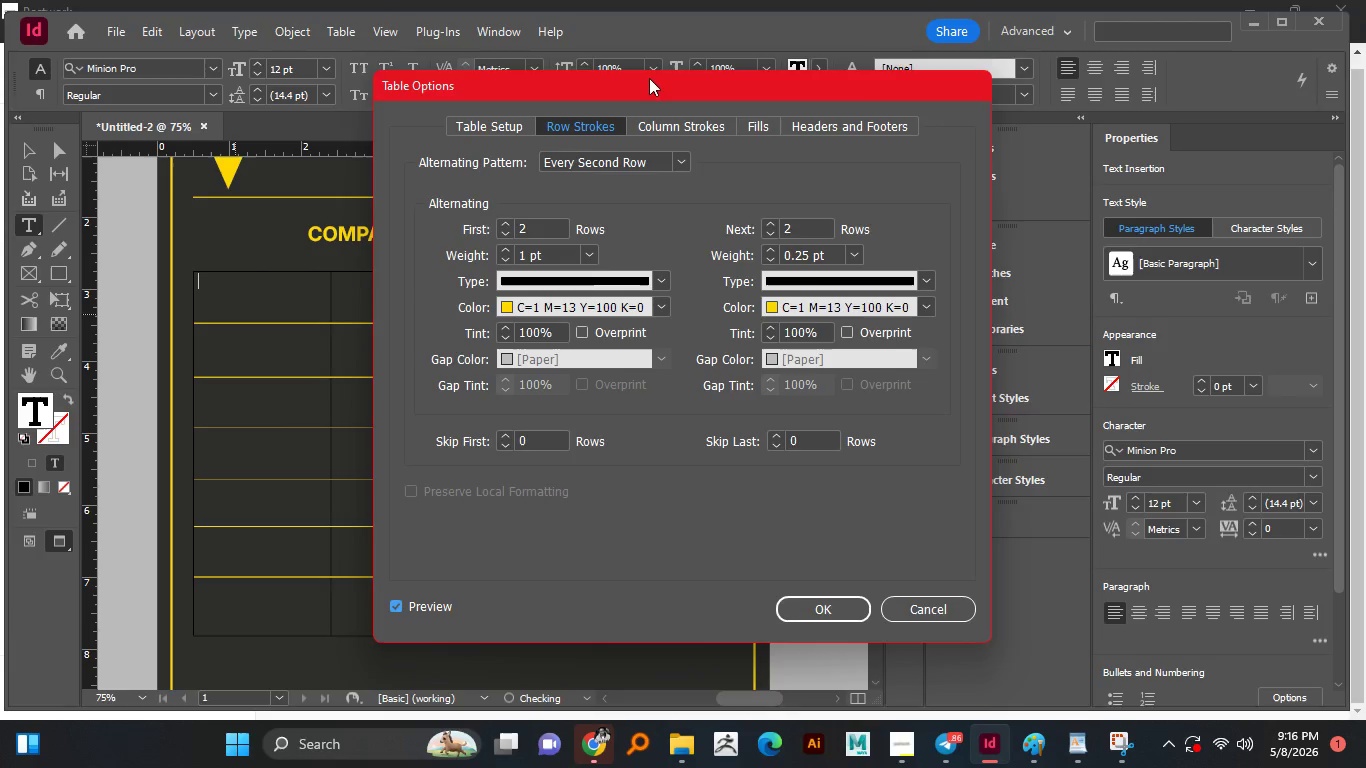 
left_click_drag(start_coordinate=[649, 80], to_coordinate=[839, 88])
 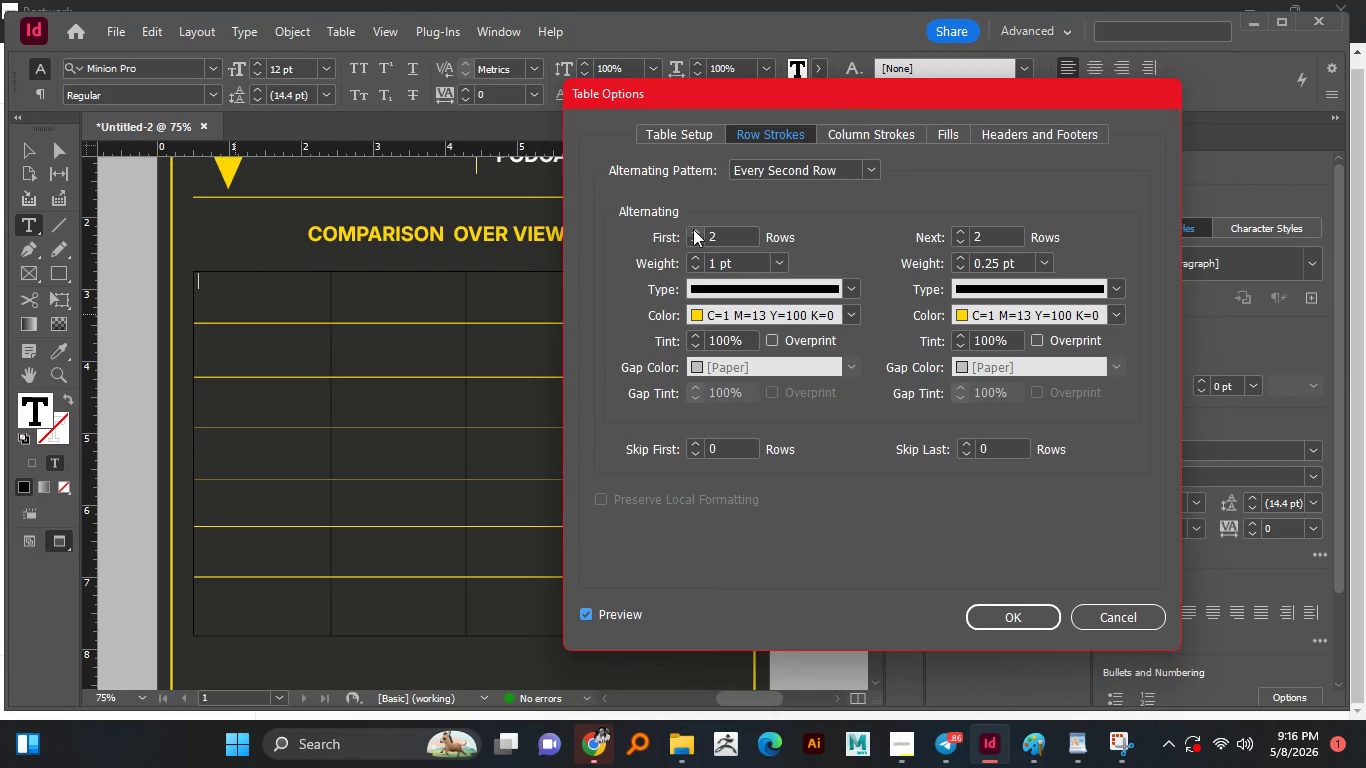 
left_click([693, 229])
 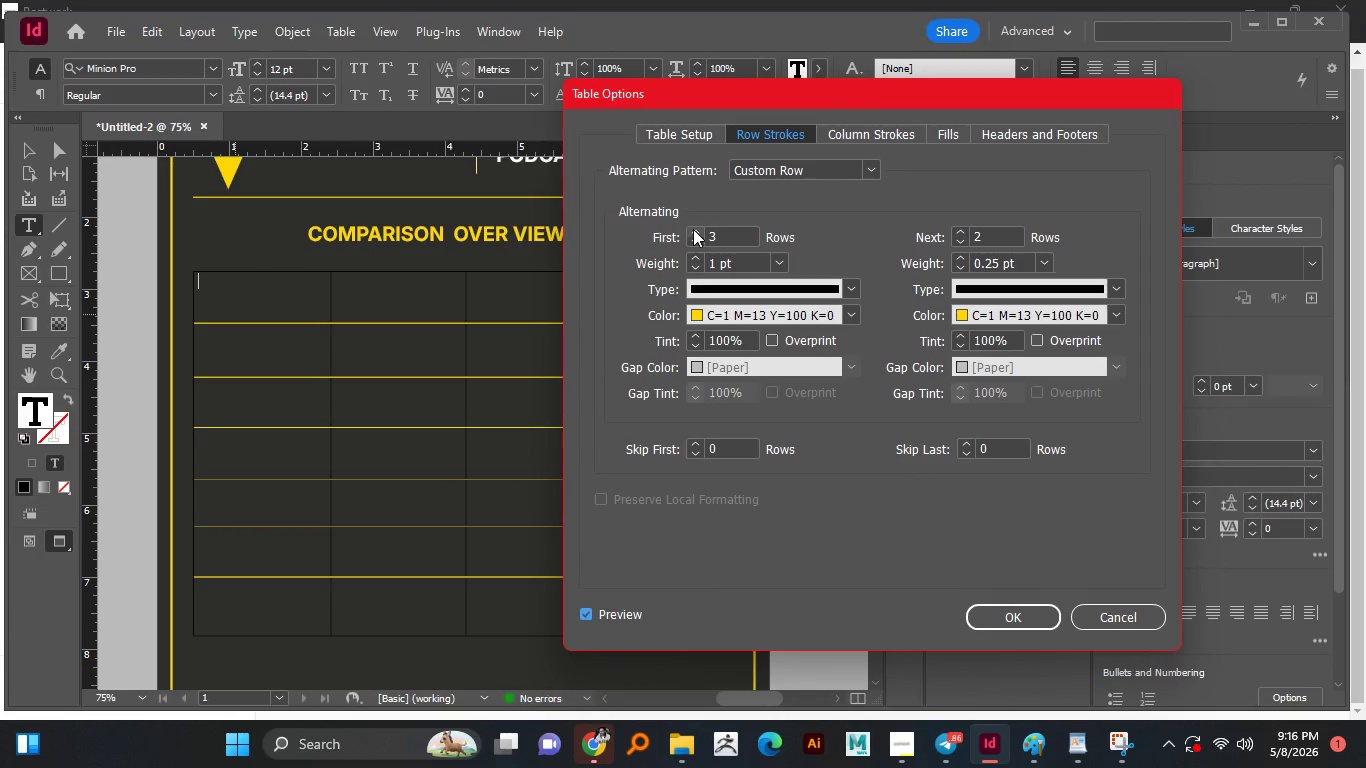 
left_click([693, 229])
 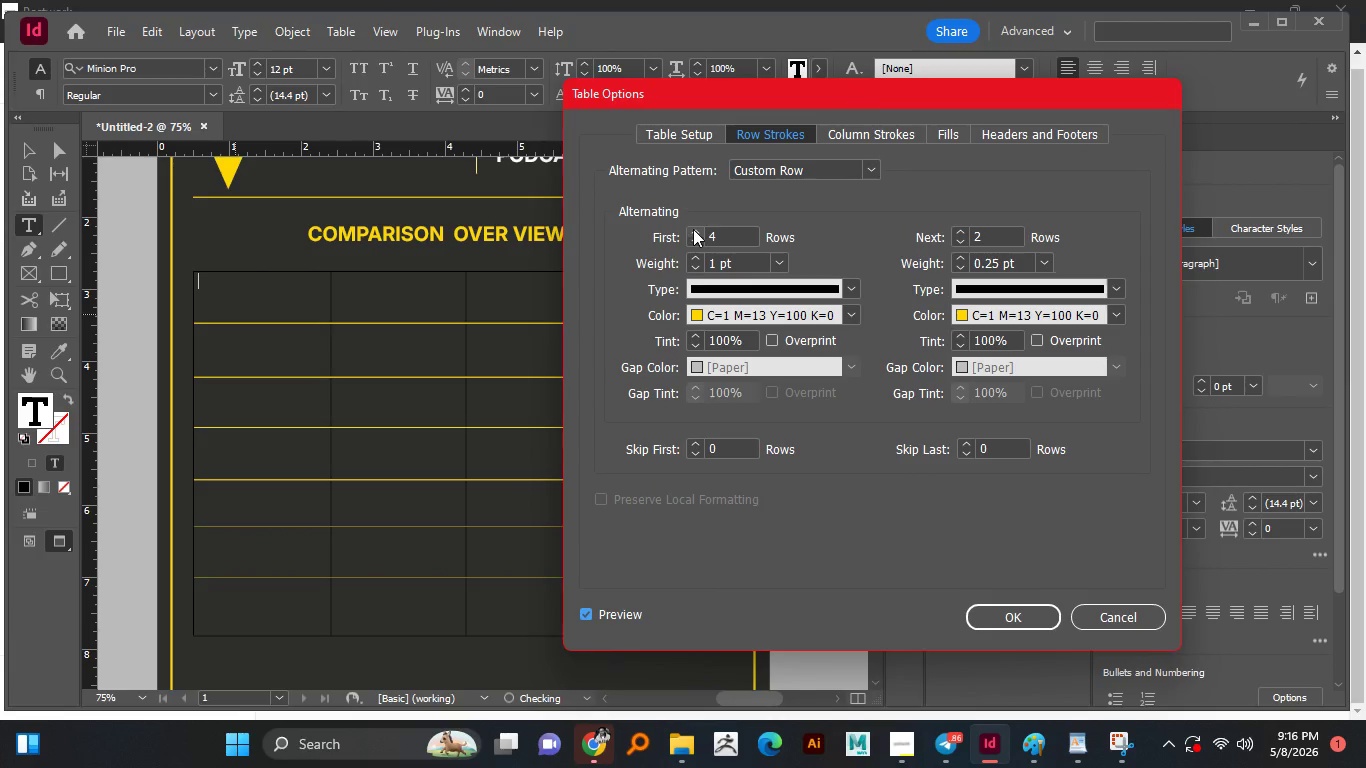 
left_click([693, 229])
 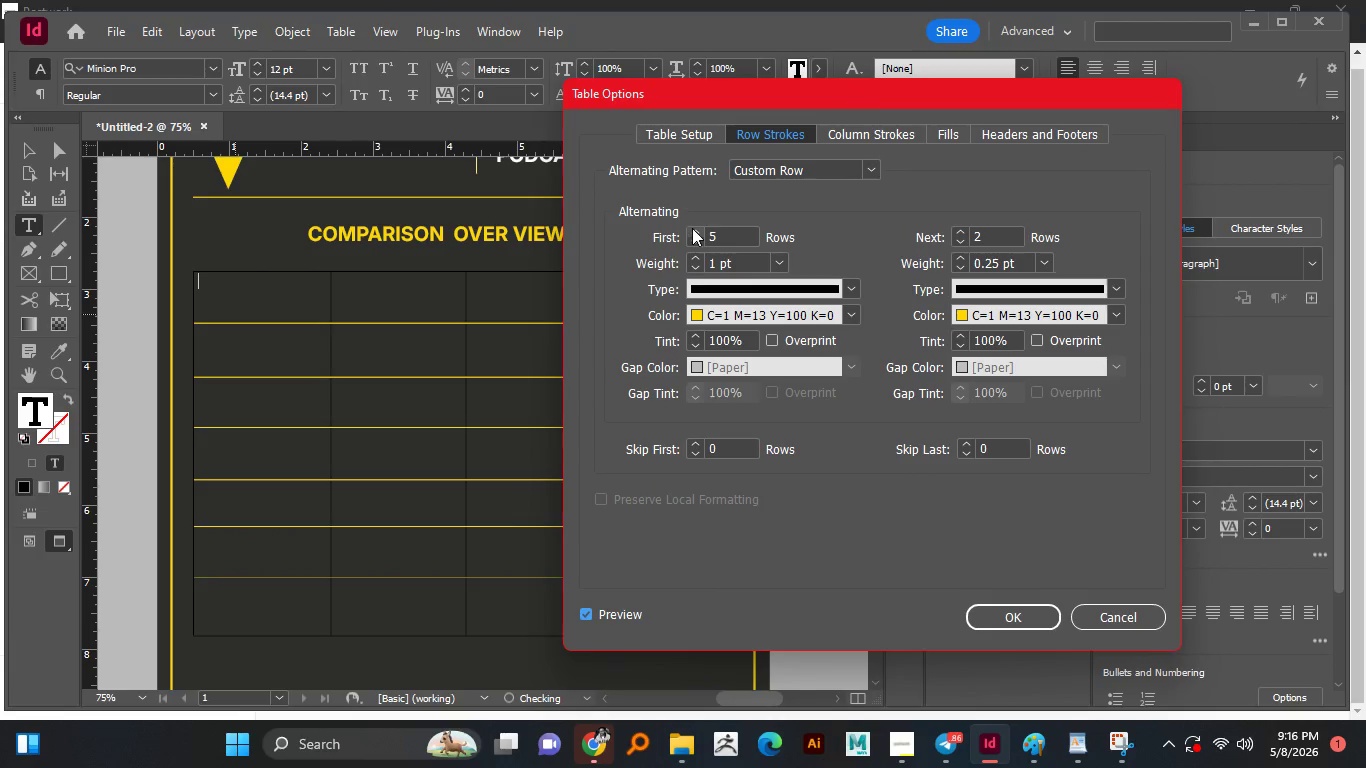 
left_click([692, 228])
 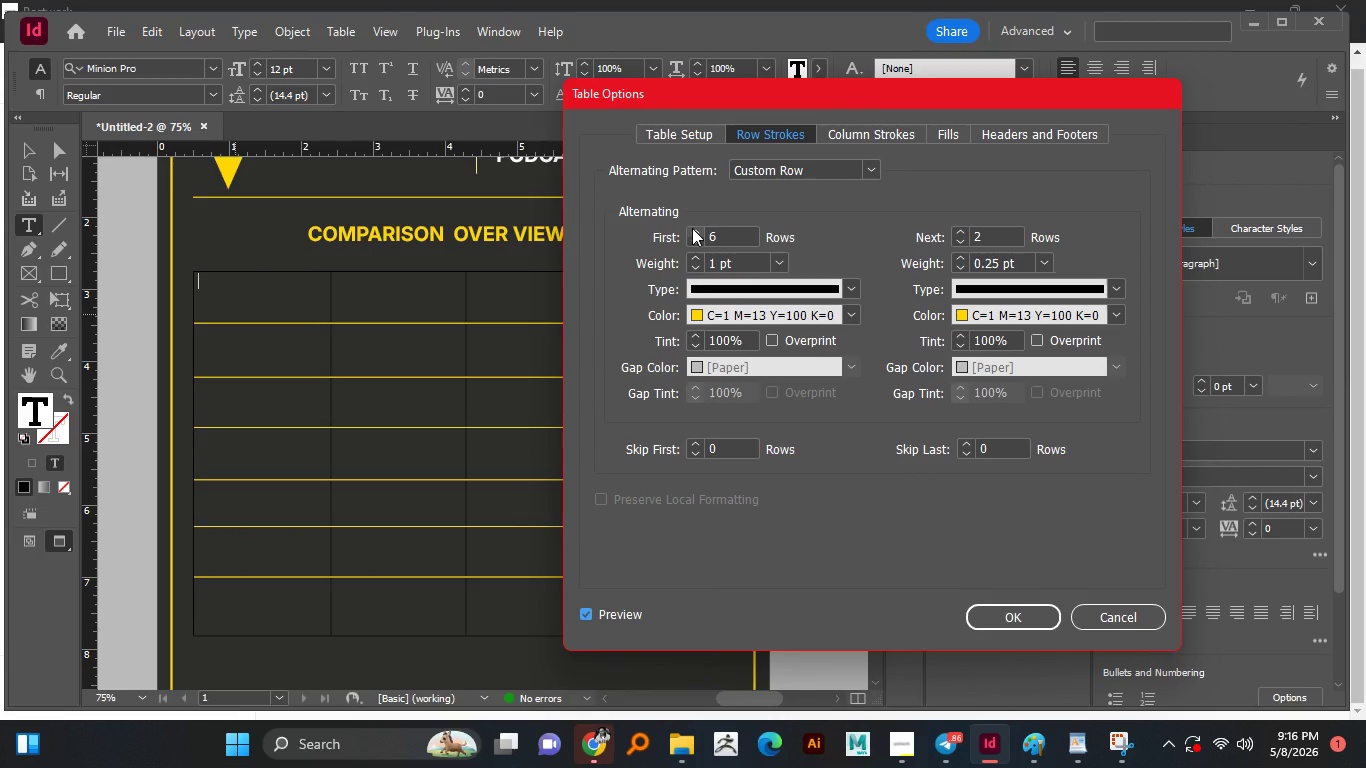 
left_click([692, 228])
 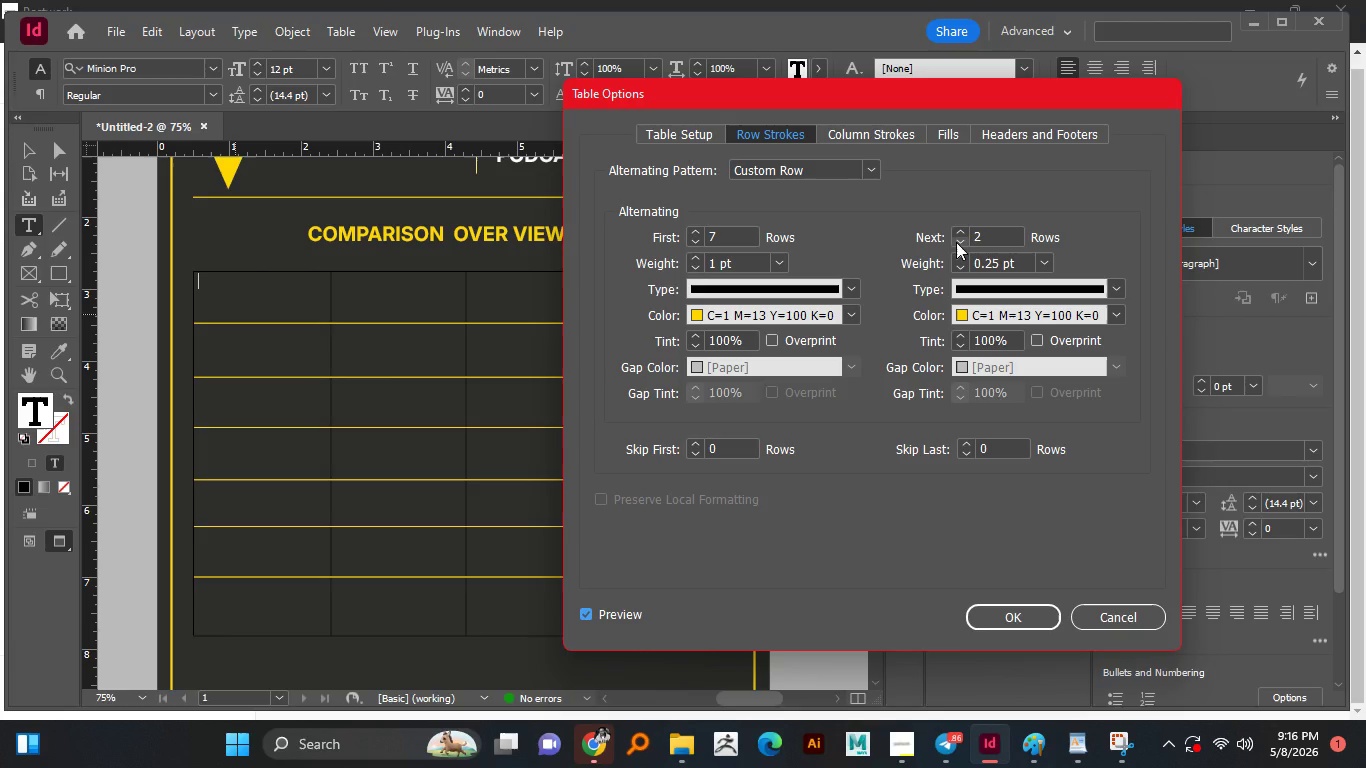 
wait(5.27)
 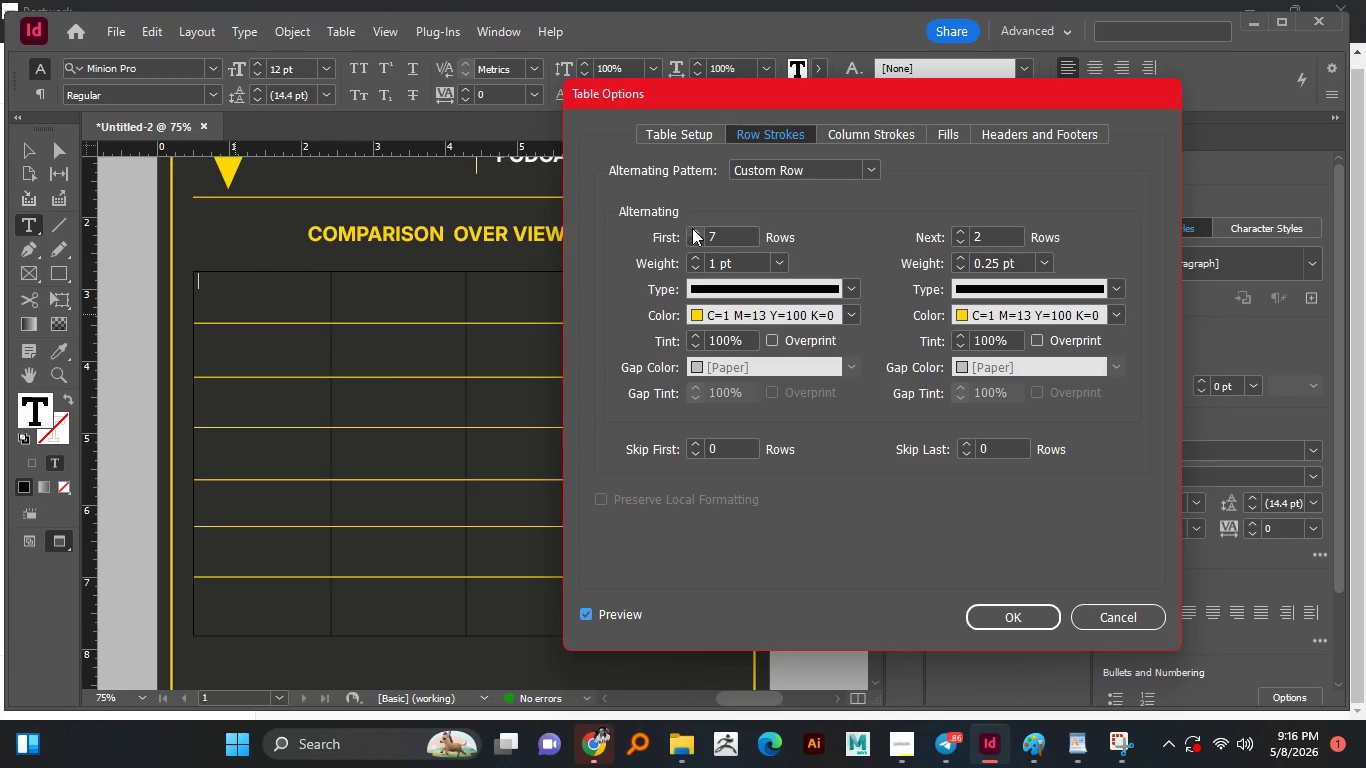 
left_click([962, 232])
 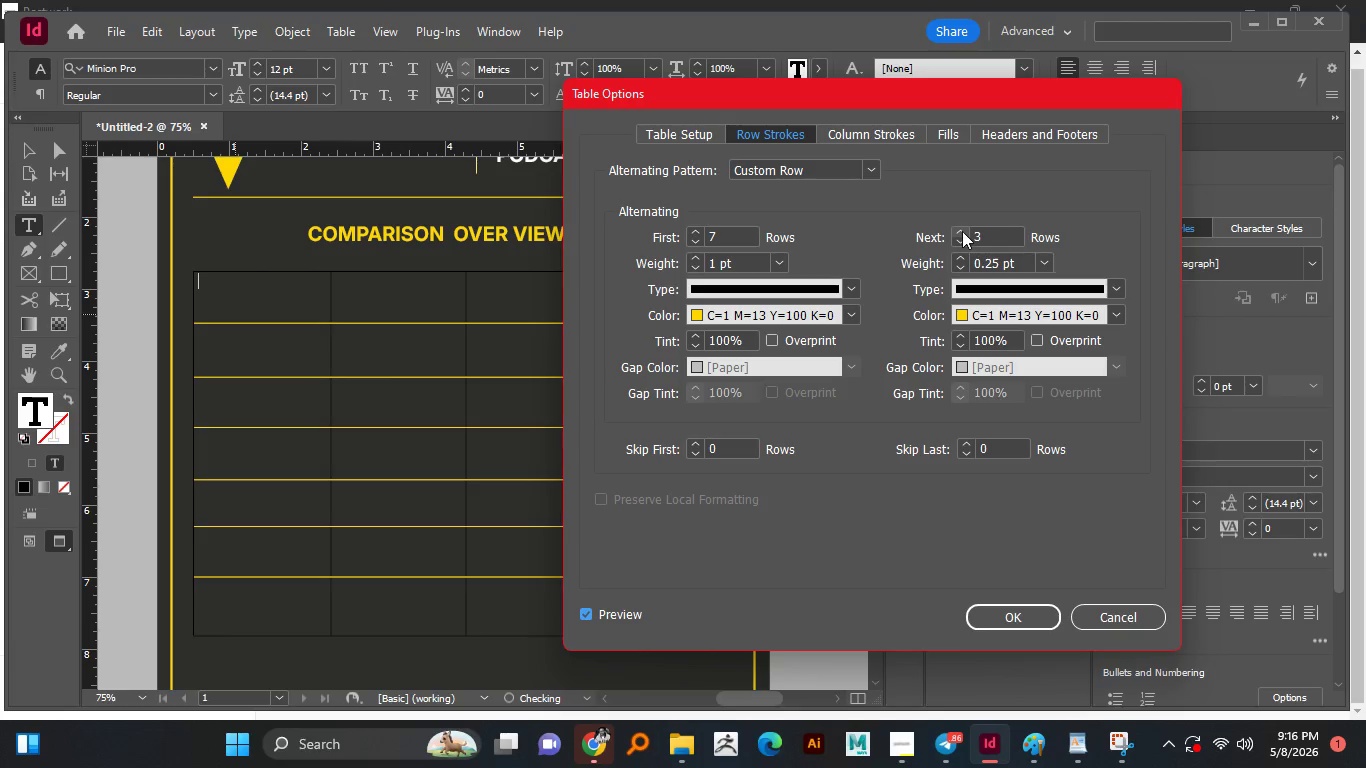 
left_click([962, 231])
 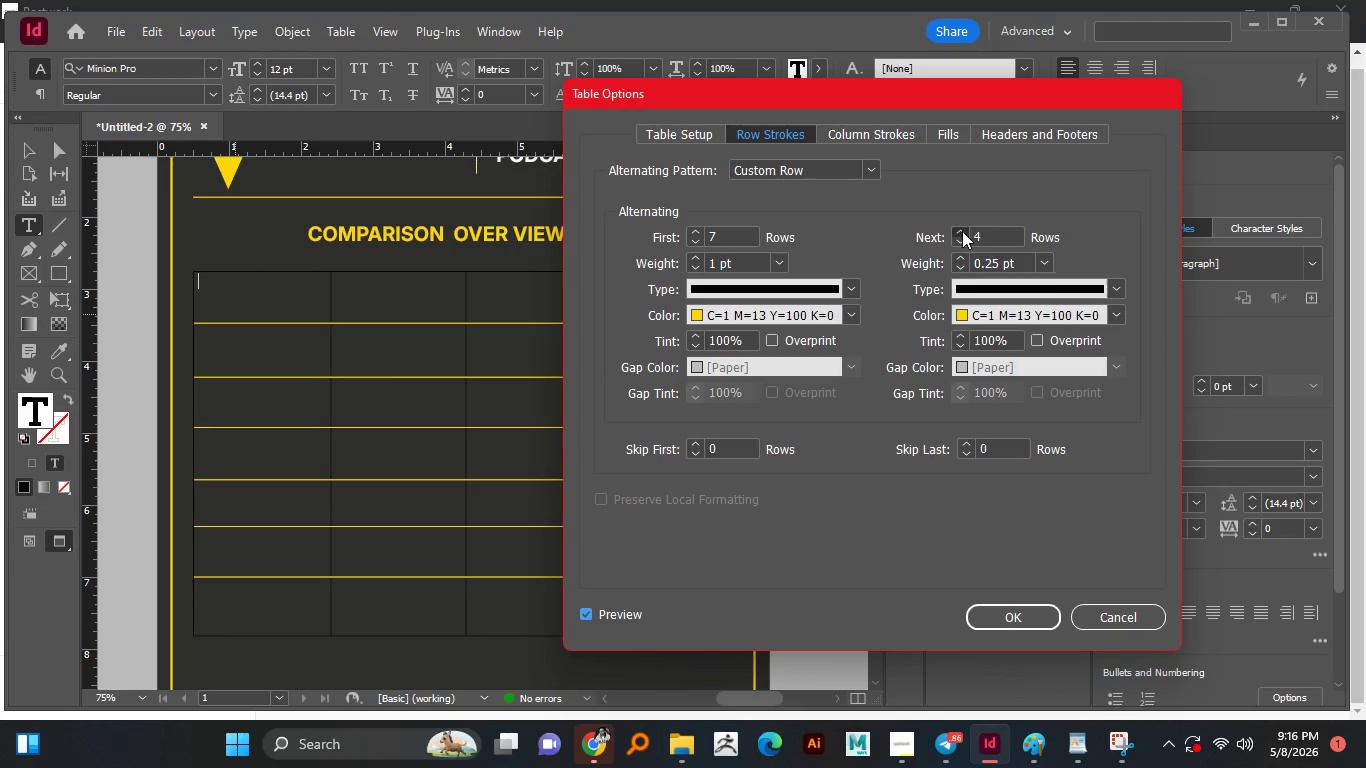 
double_click([962, 231])
 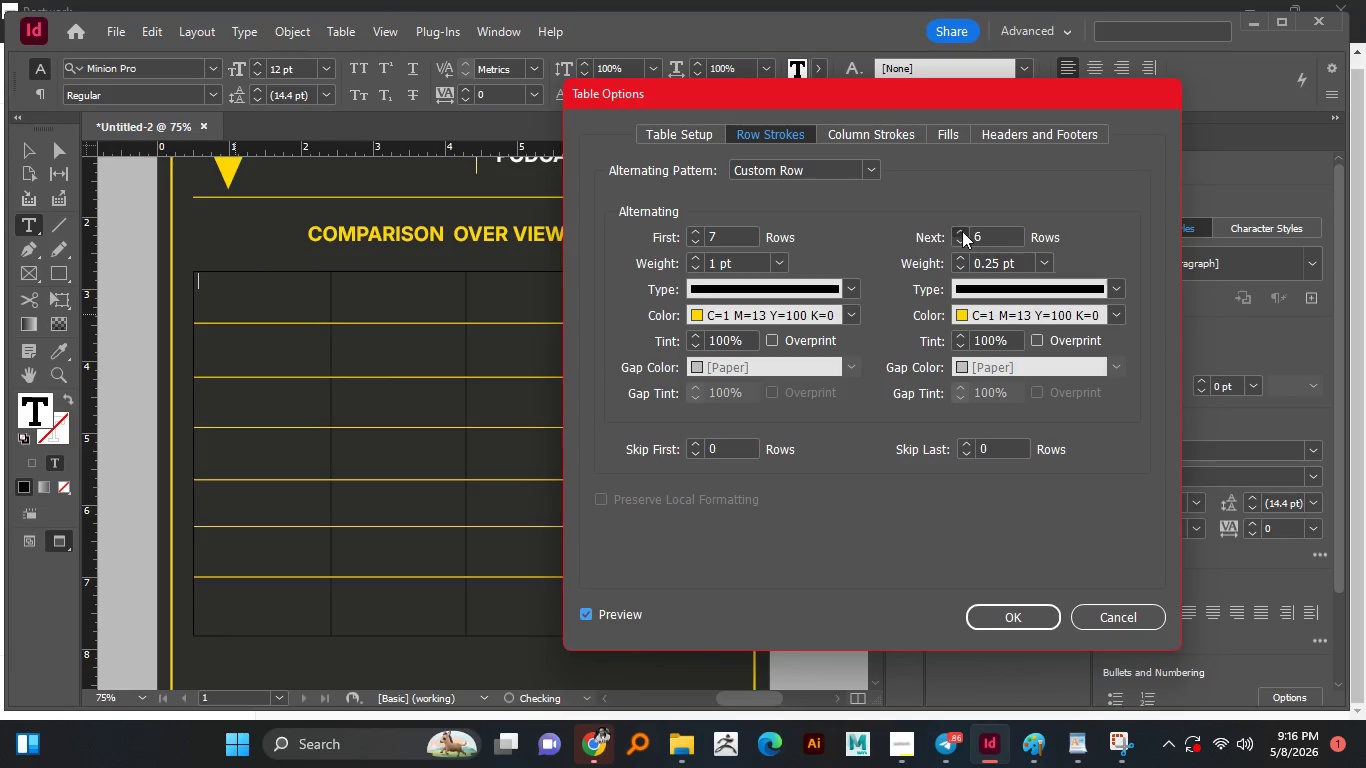 
left_click([962, 231])
 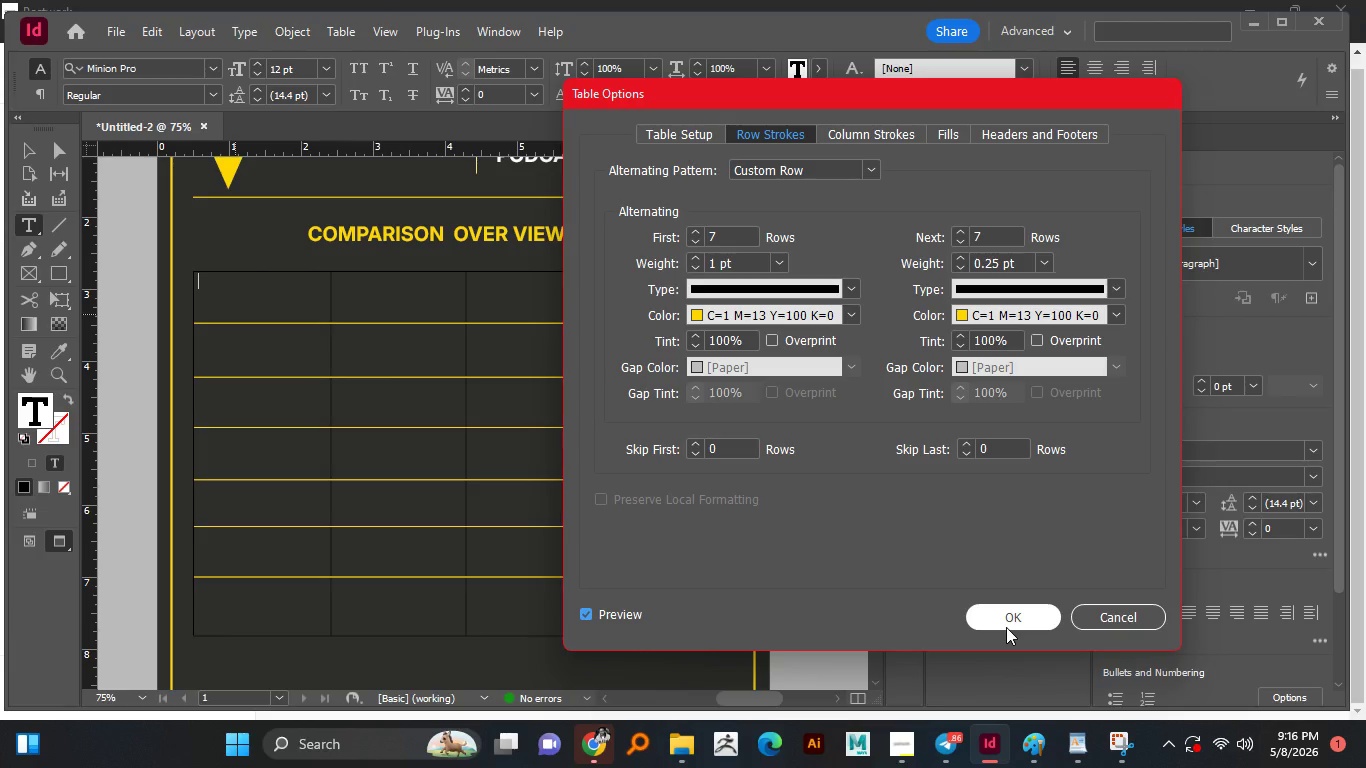 
wait(7.62)
 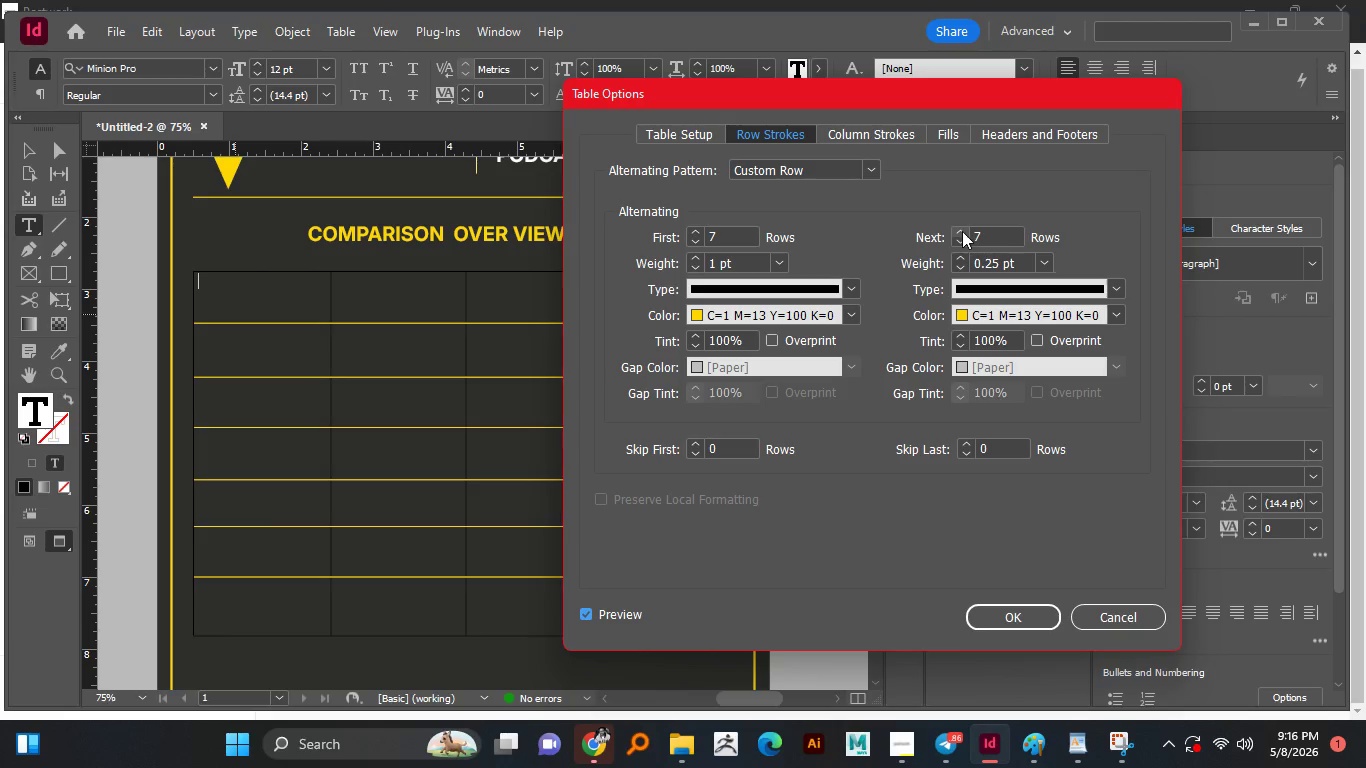 
left_click([895, 136])
 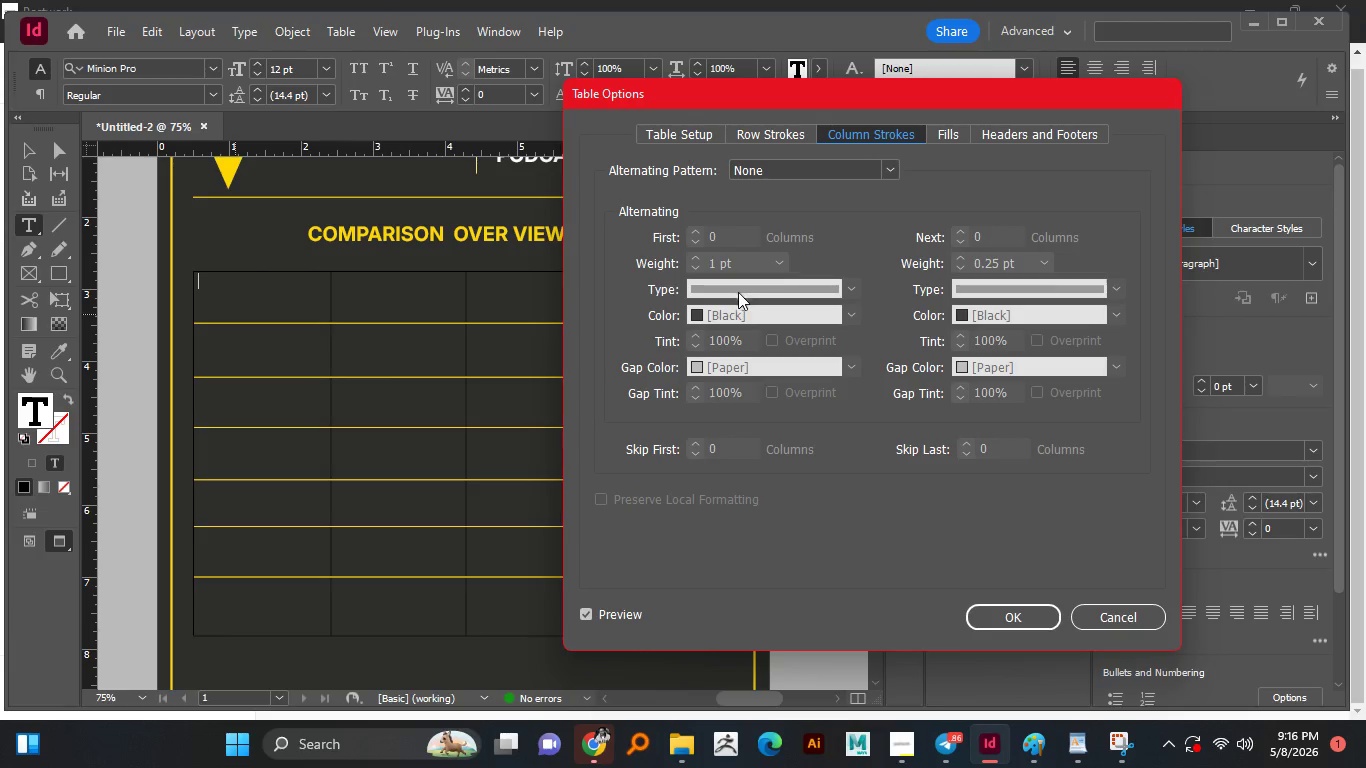 
left_click([732, 309])
 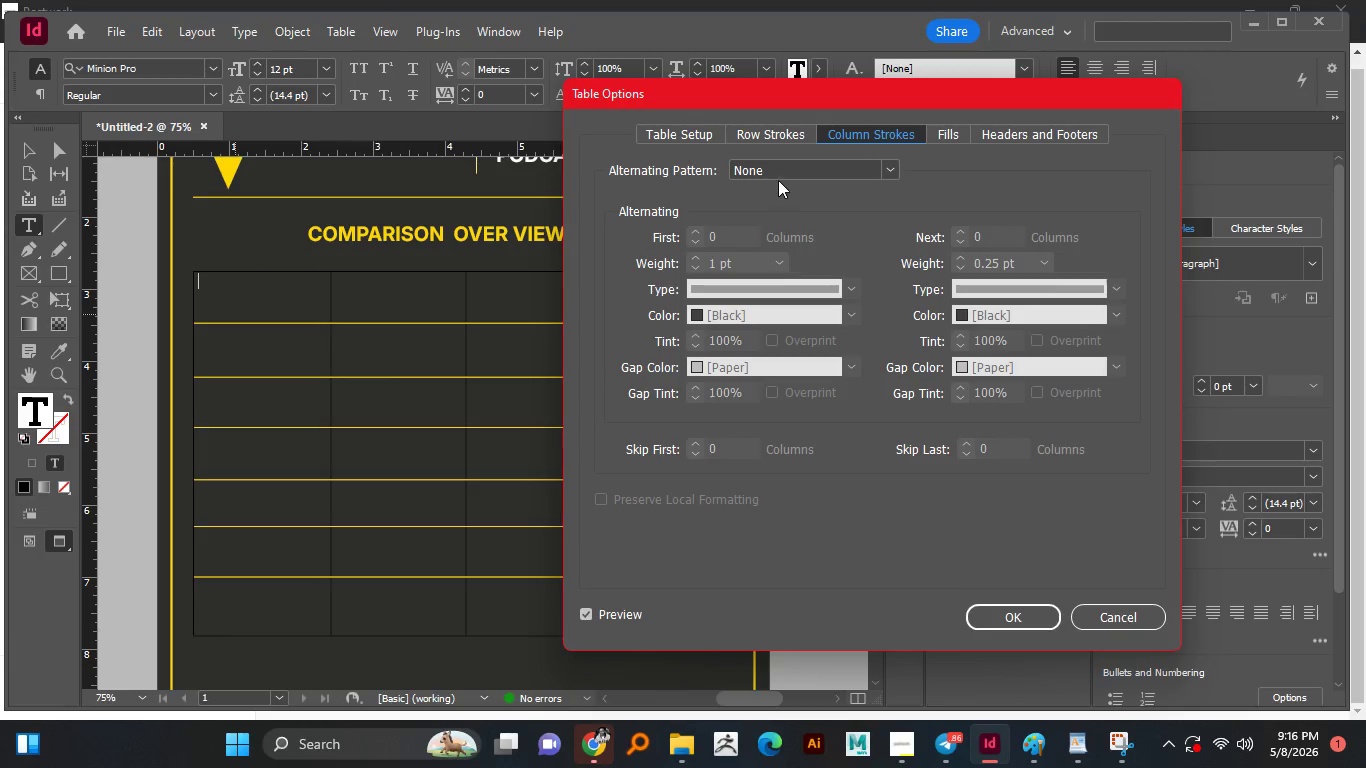 
left_click([780, 168])
 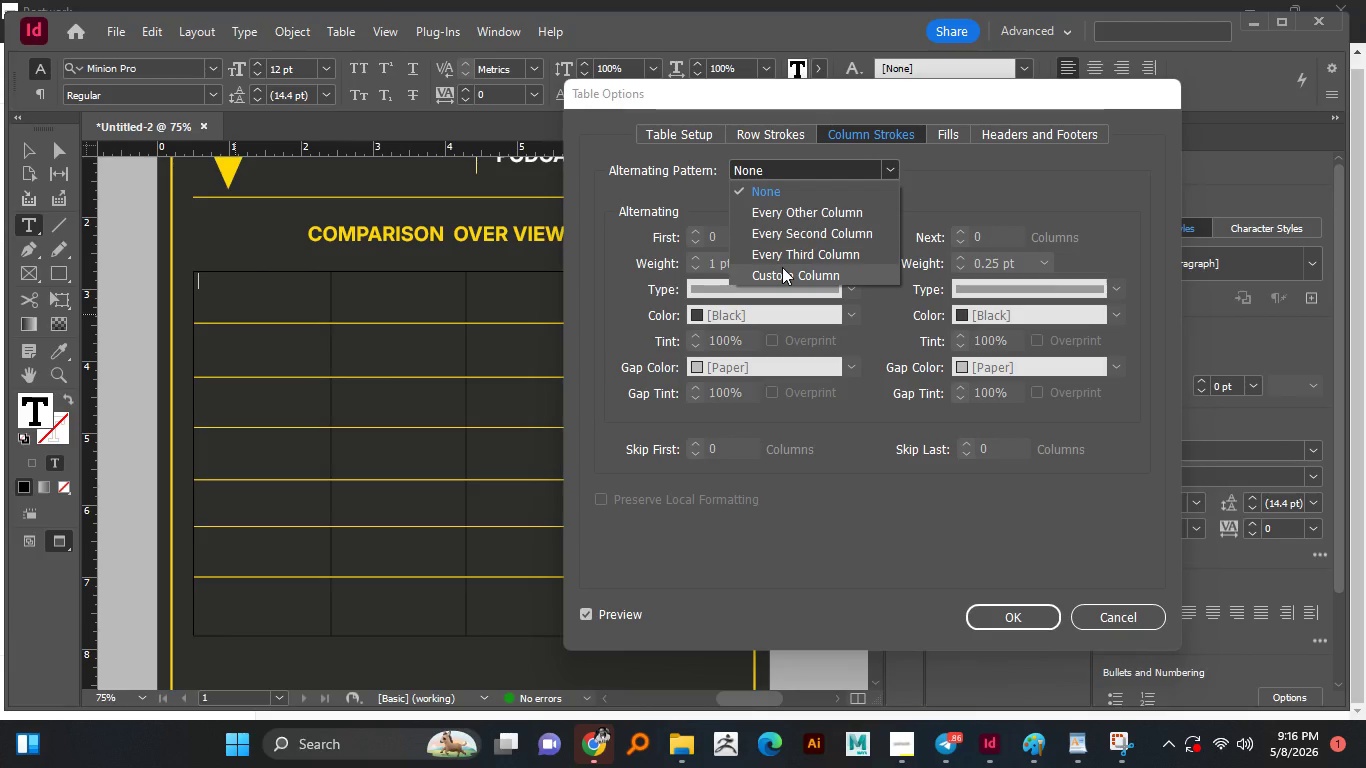 
left_click([782, 267])
 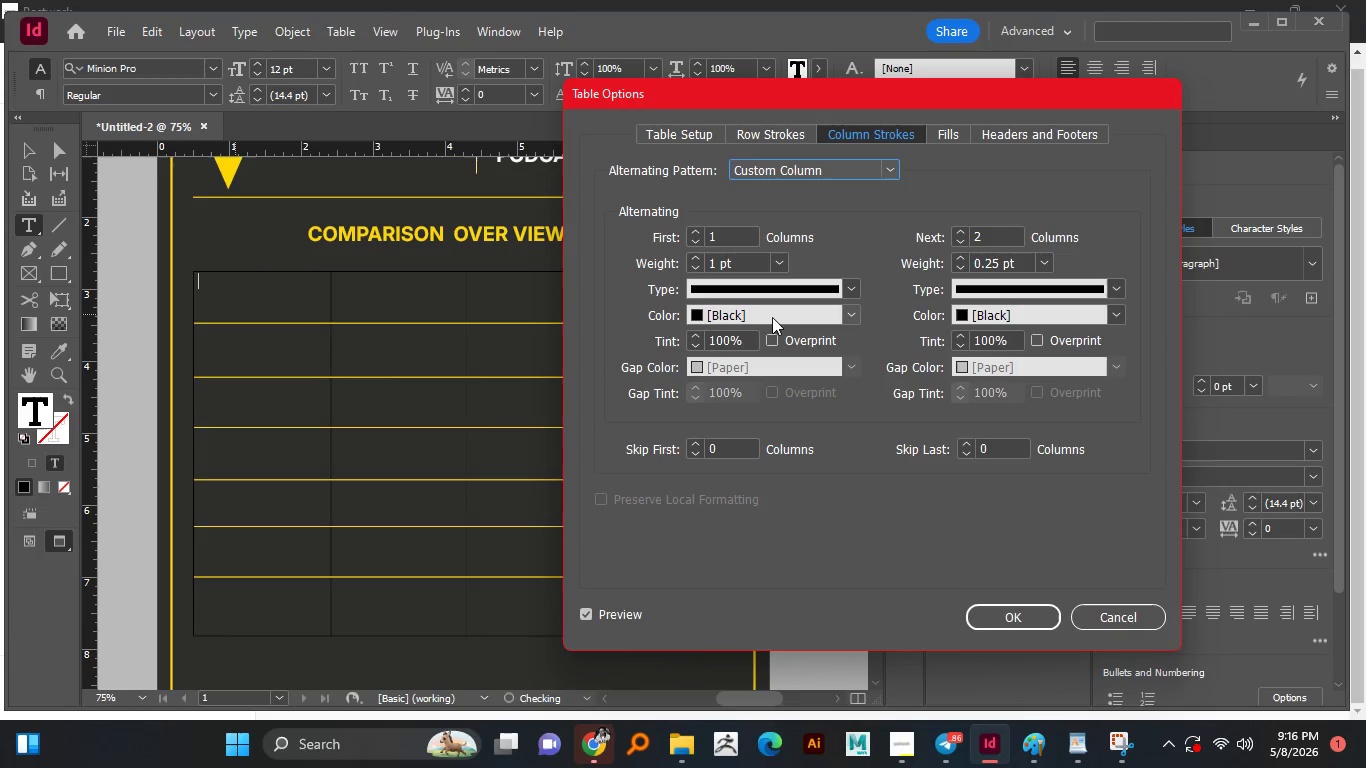 
left_click([774, 317])
 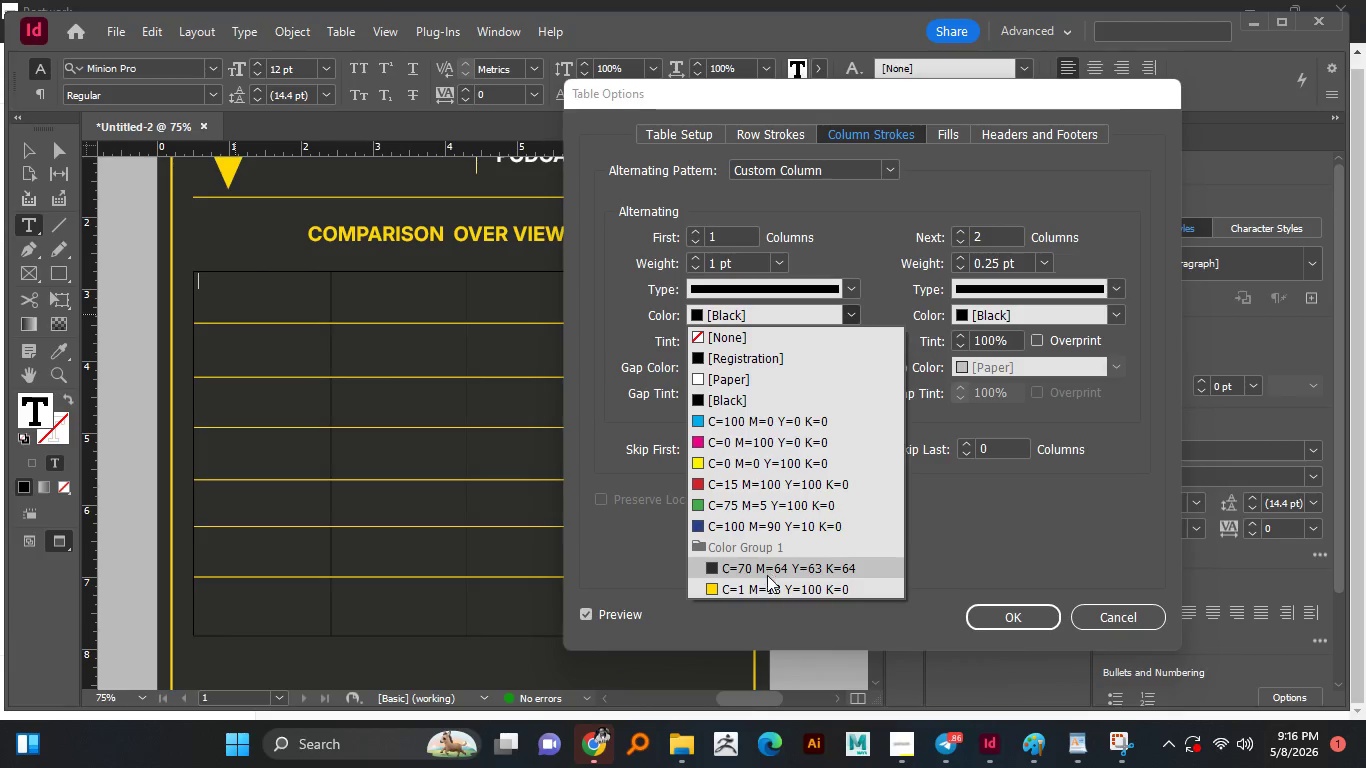 
left_click([767, 590])
 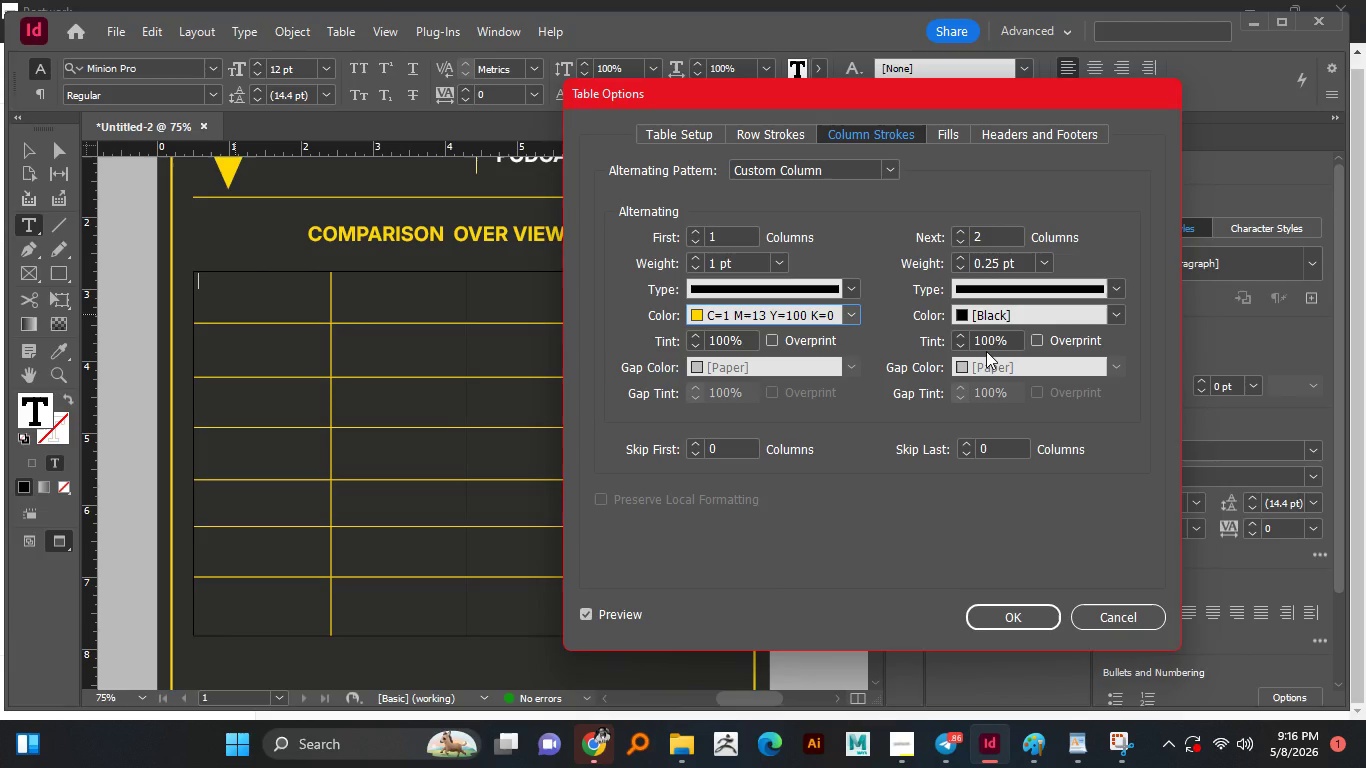 
wait(6.94)
 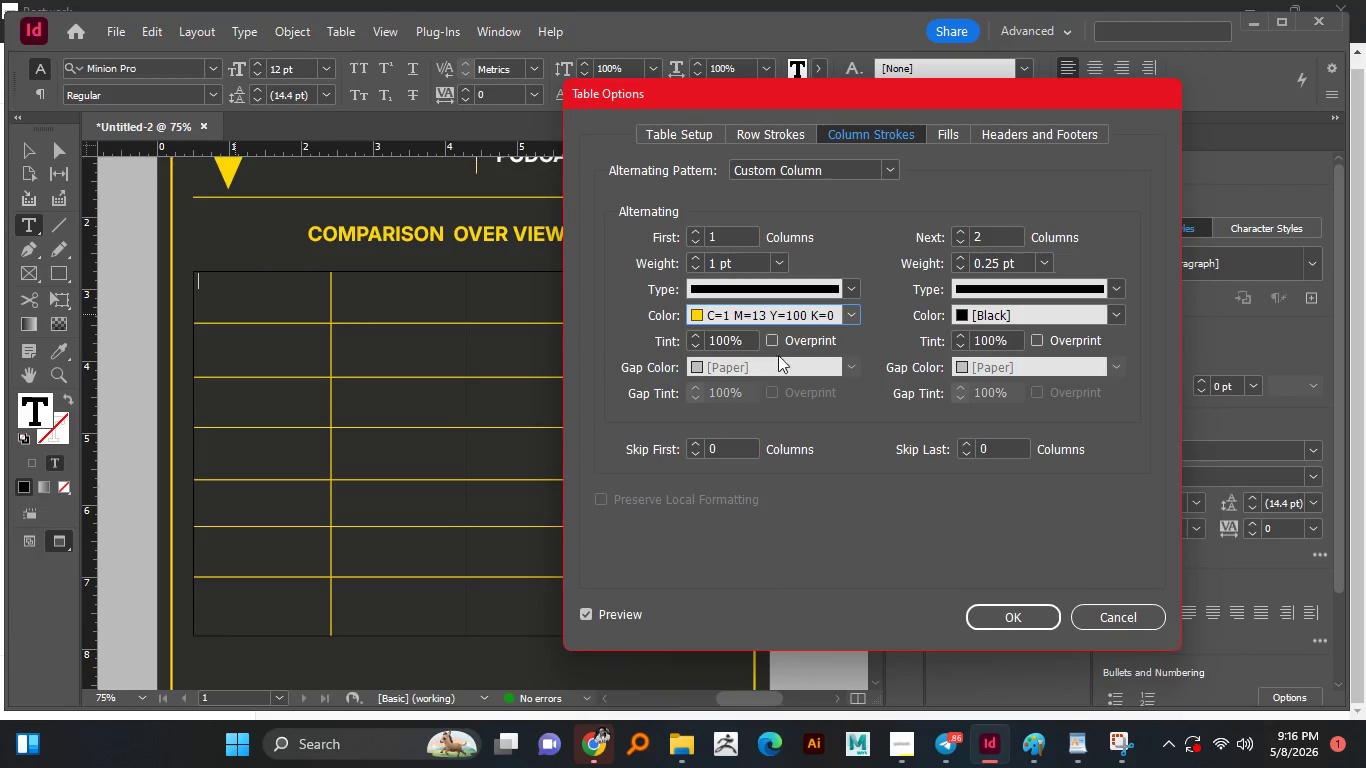 
left_click([1051, 306])
 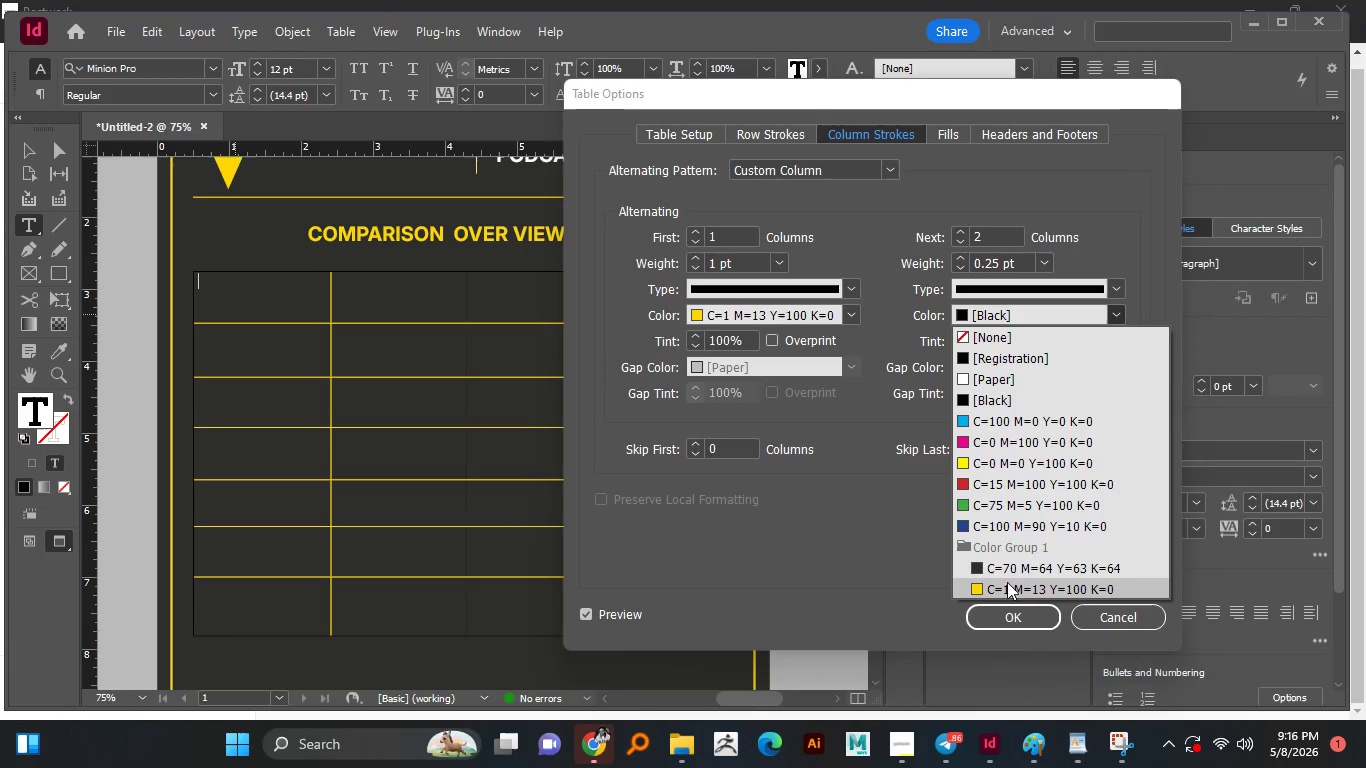 
left_click([1004, 589])
 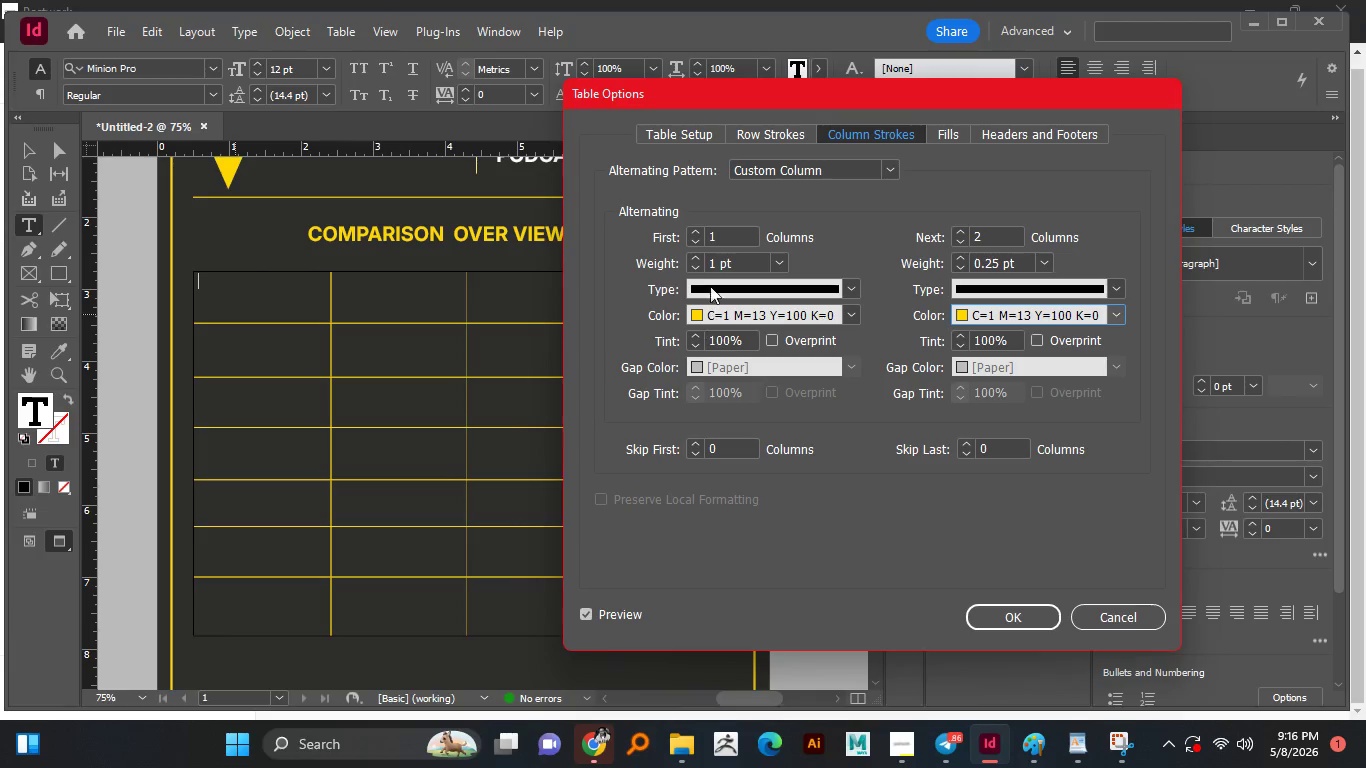 
left_click([695, 259])
 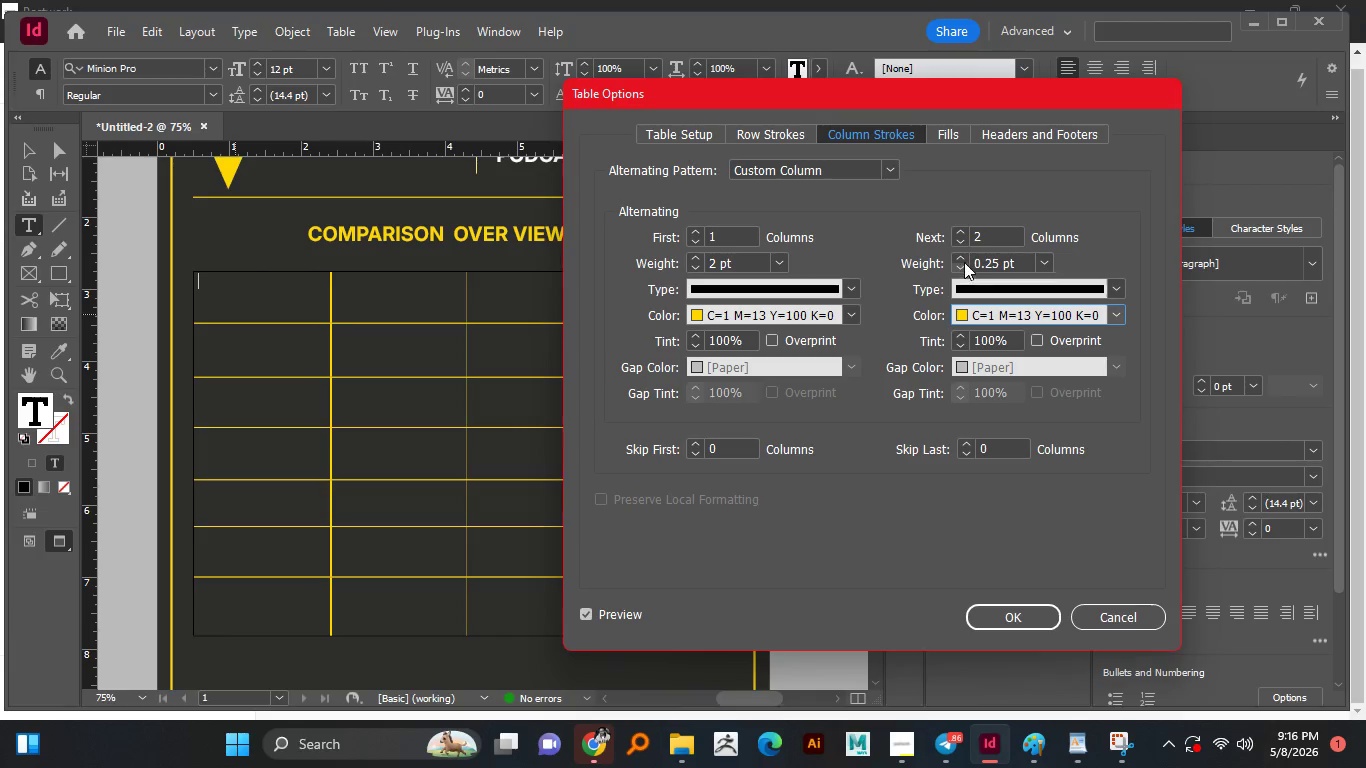 
left_click([962, 259])
 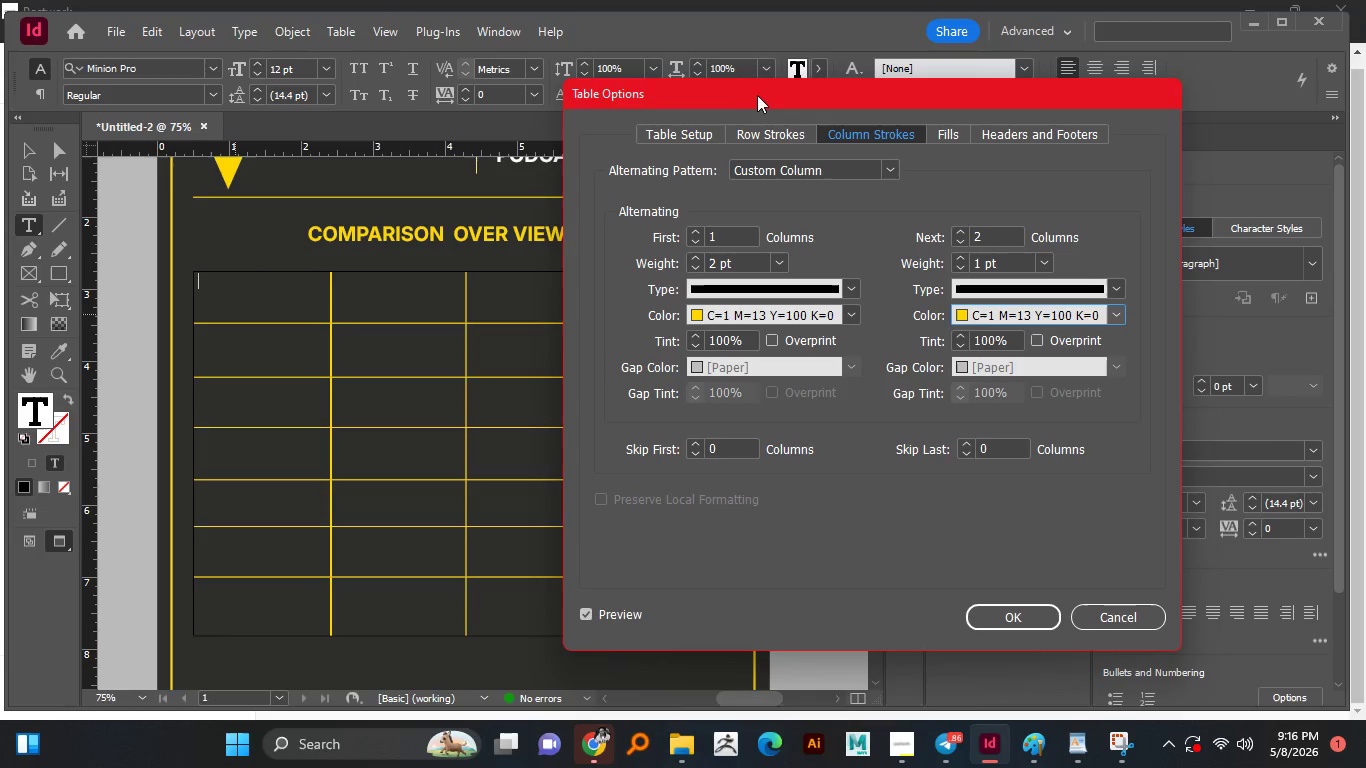 
left_click_drag(start_coordinate=[757, 95], to_coordinate=[797, 145])
 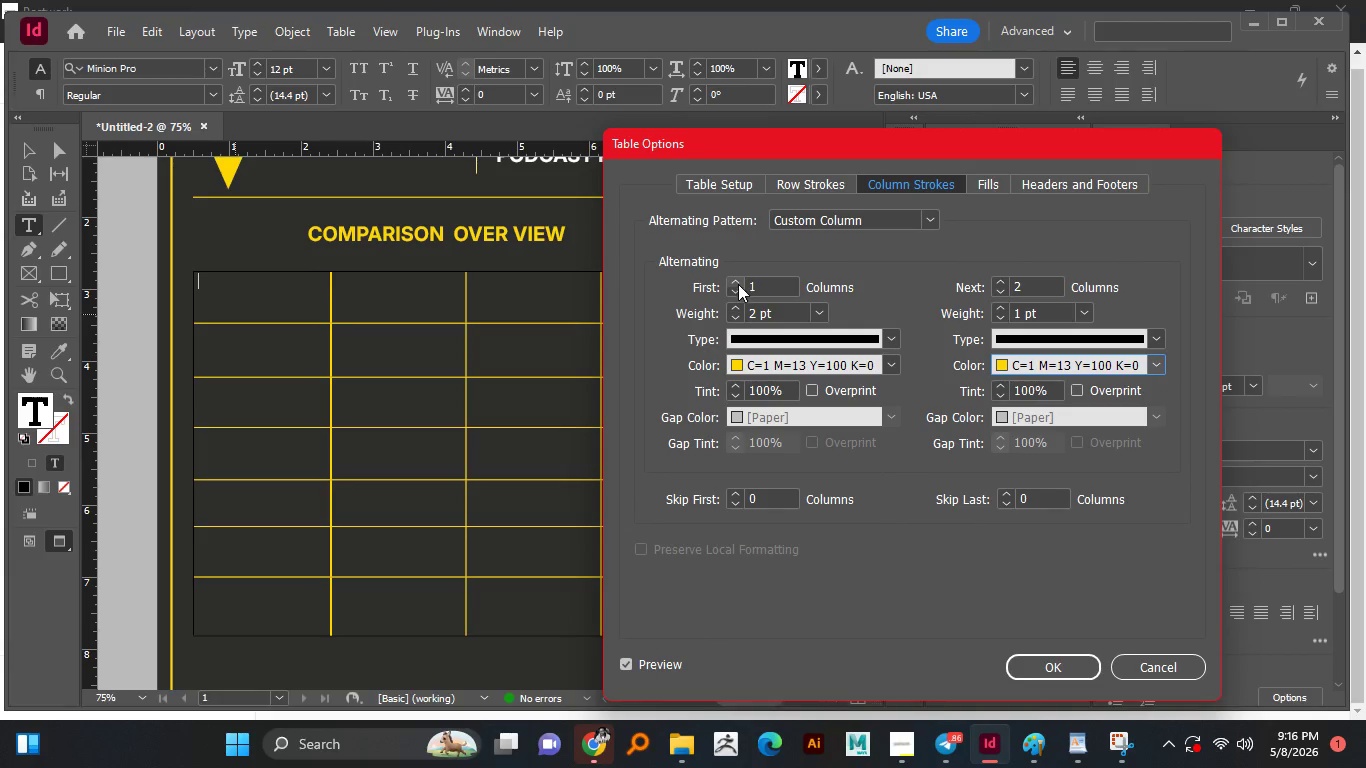 
left_click([738, 284])
 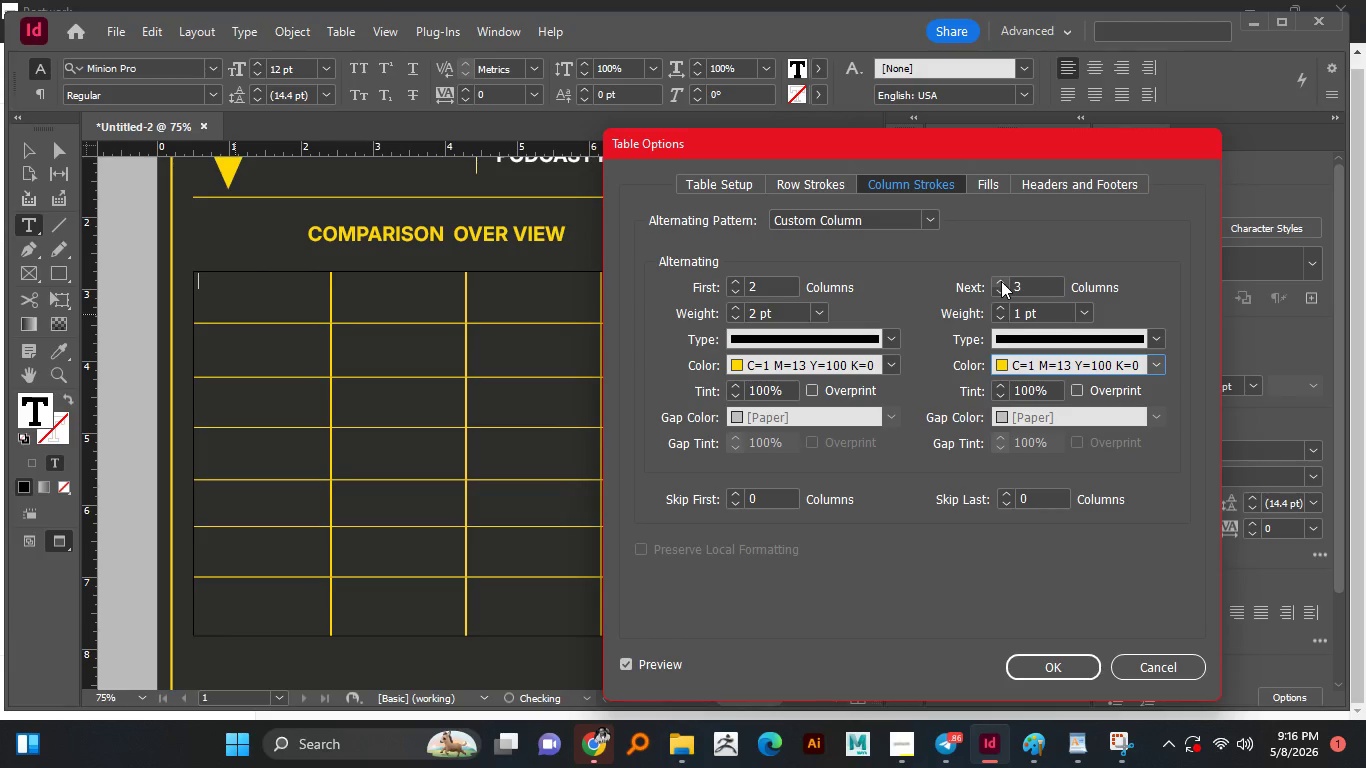 
left_click_drag(start_coordinate=[855, 158], to_coordinate=[890, 132])
 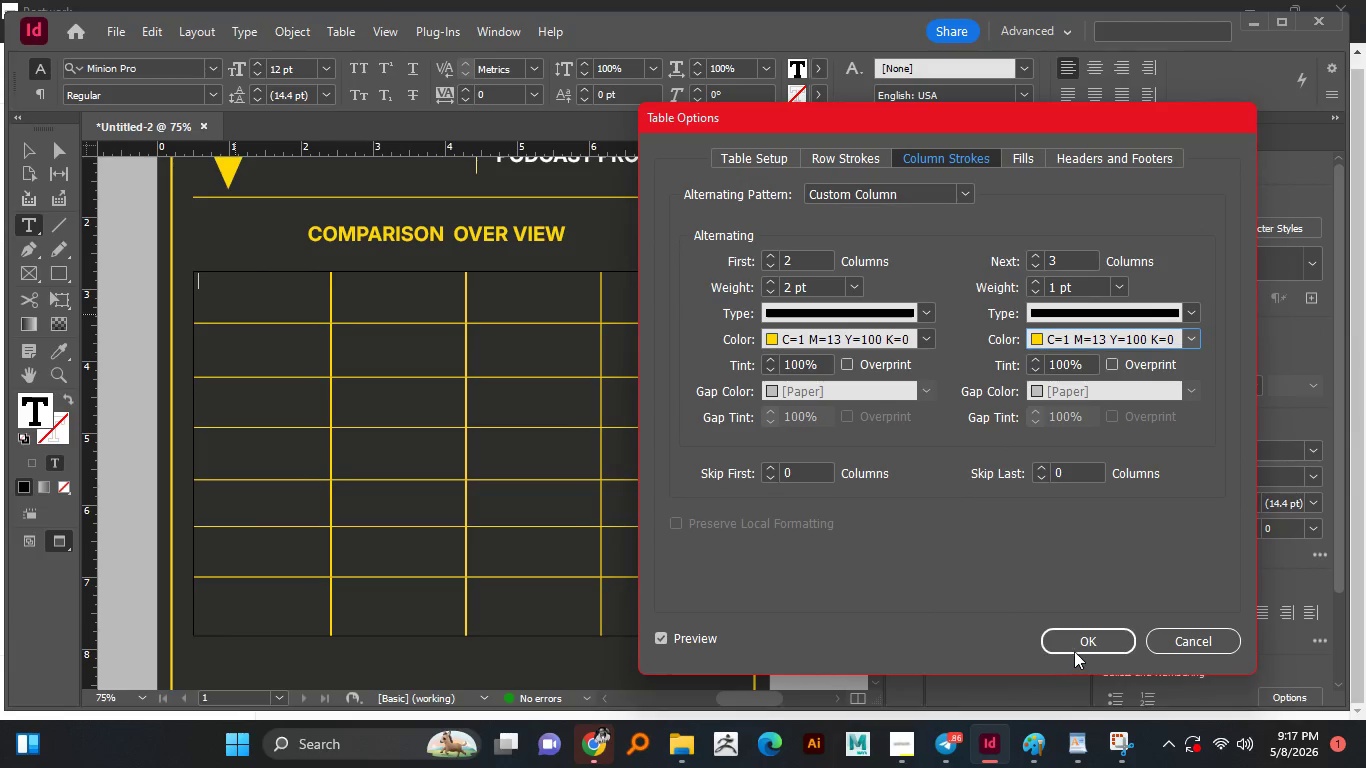 
left_click([1078, 644])
 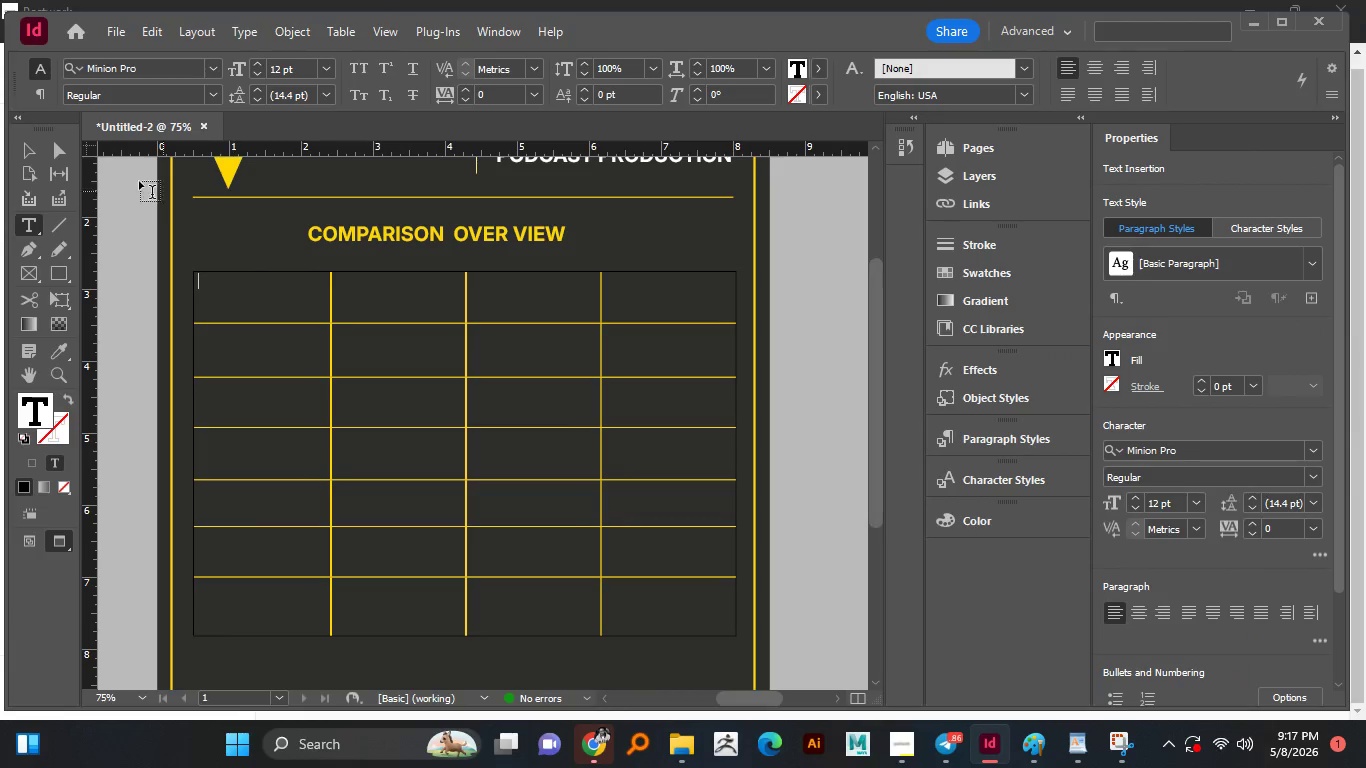 
left_click([27, 151])
 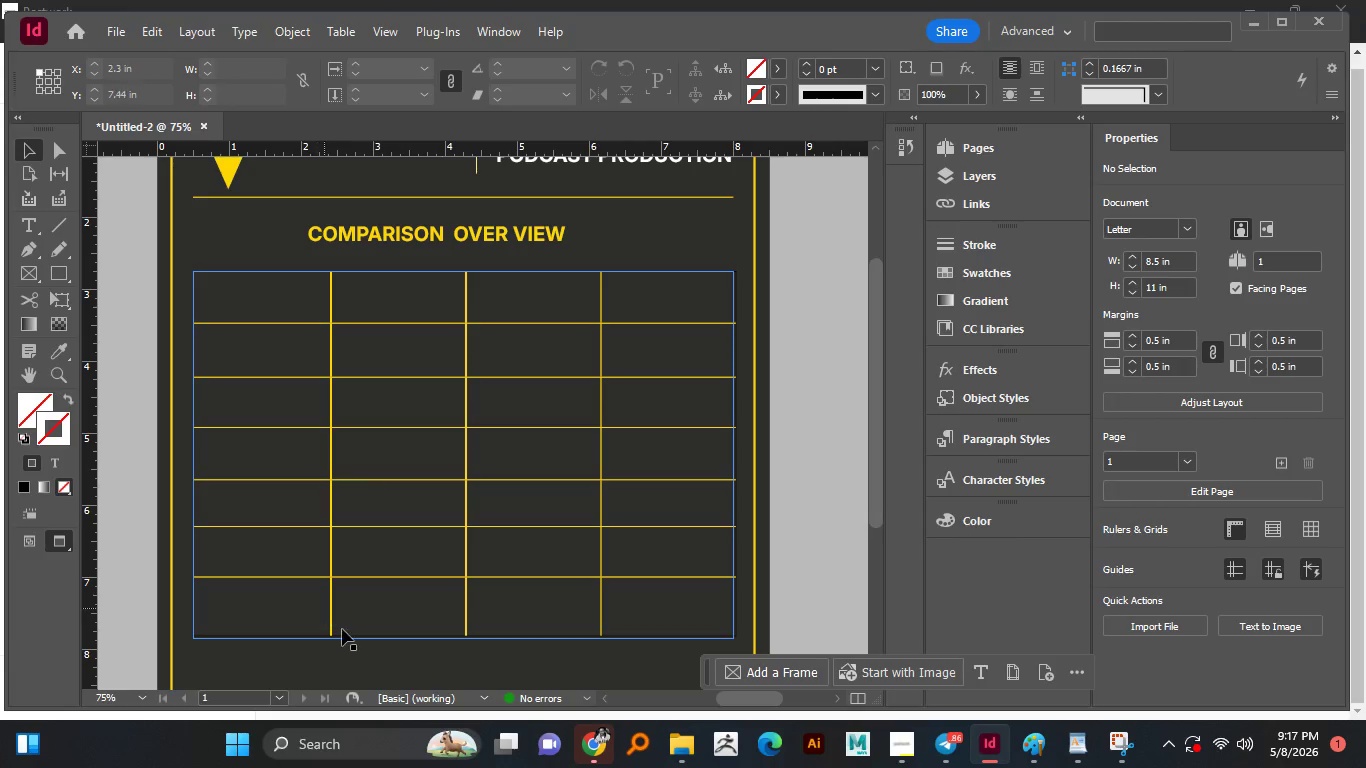 
left_click([363, 636])
 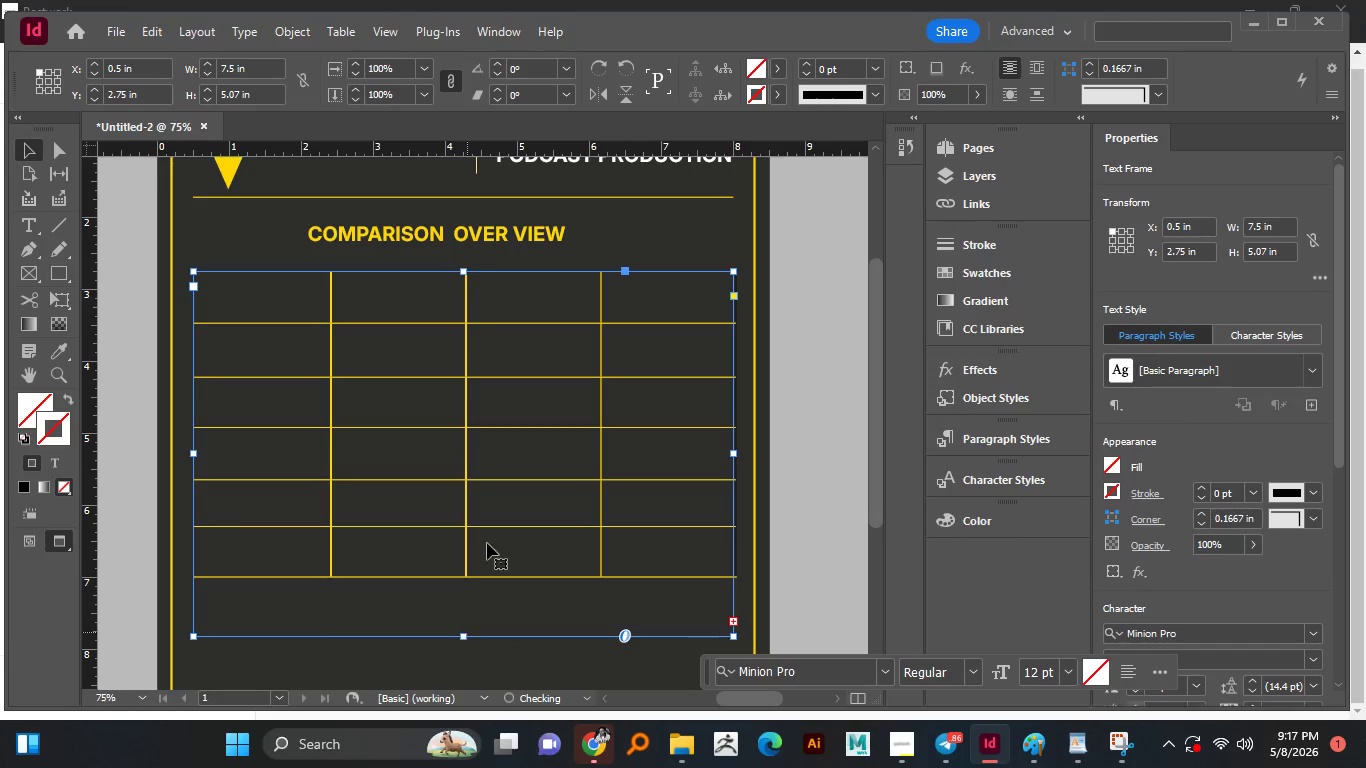 
wait(6.92)
 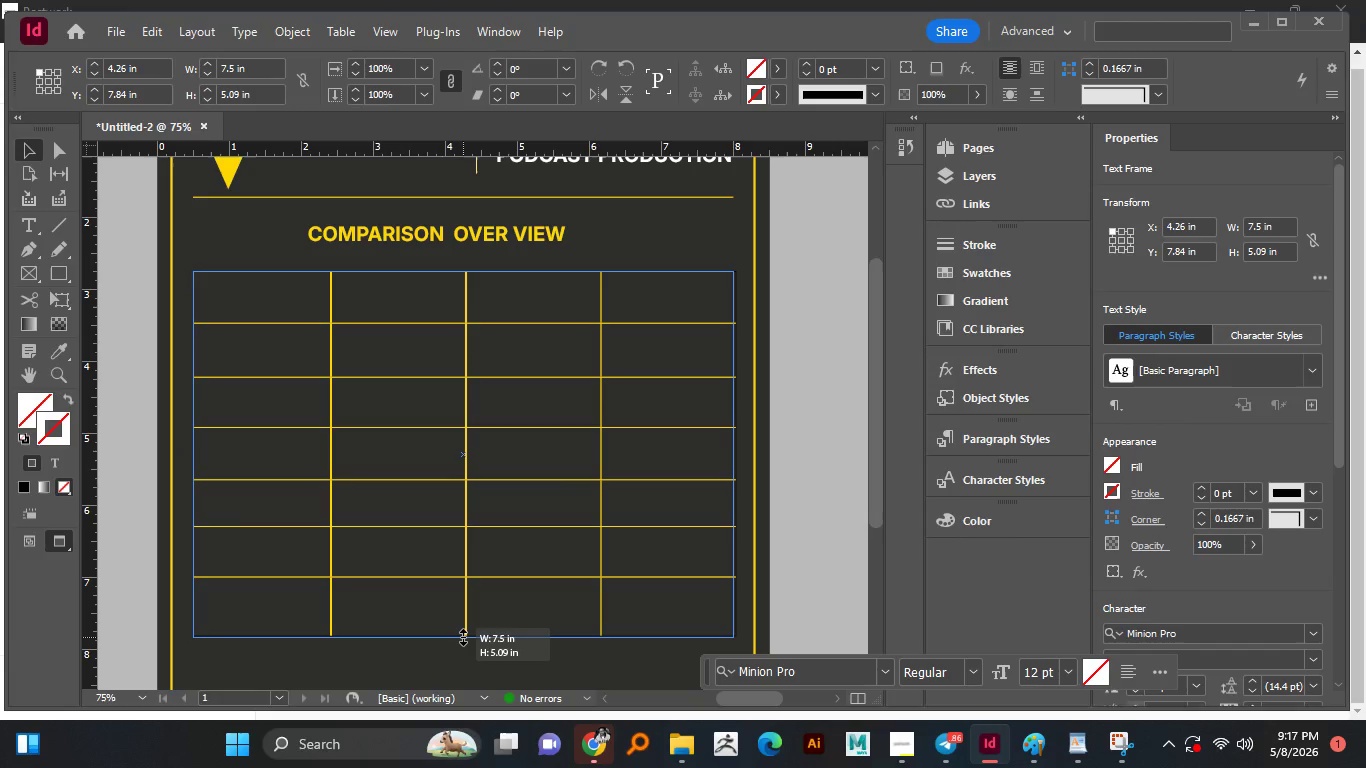 
scroll: coordinate [537, 650], scroll_direction: down, amount: 3.0
 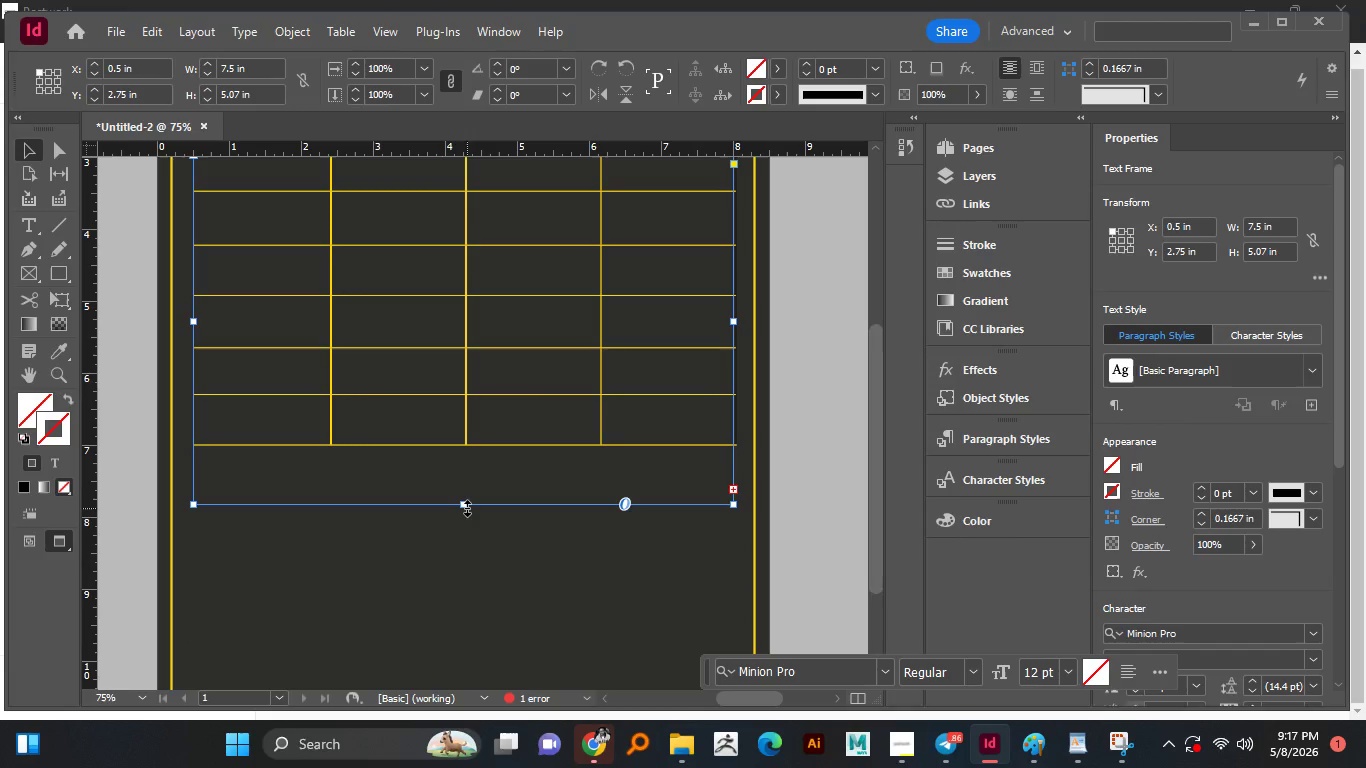 
left_click_drag(start_coordinate=[467, 507], to_coordinate=[476, 587])
 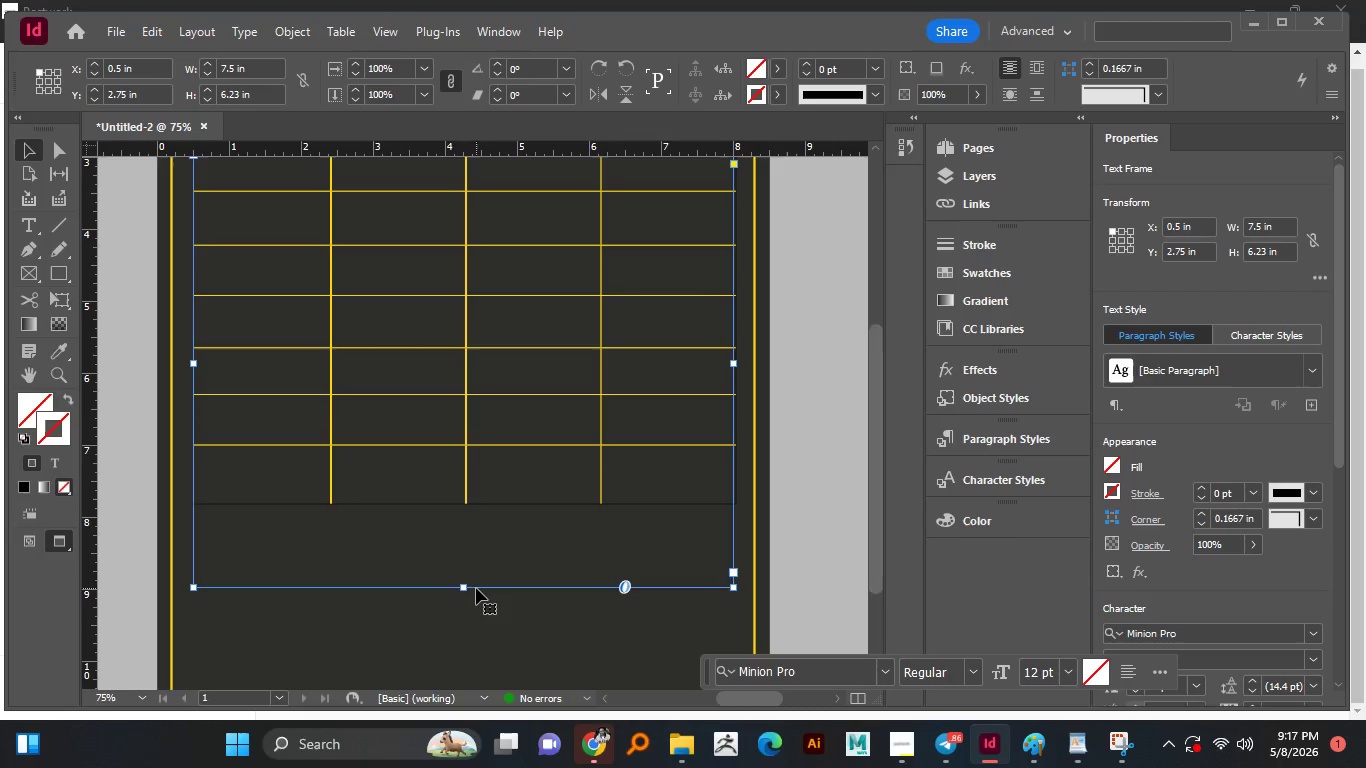 
scroll: coordinate [476, 588], scroll_direction: up, amount: 2.0
 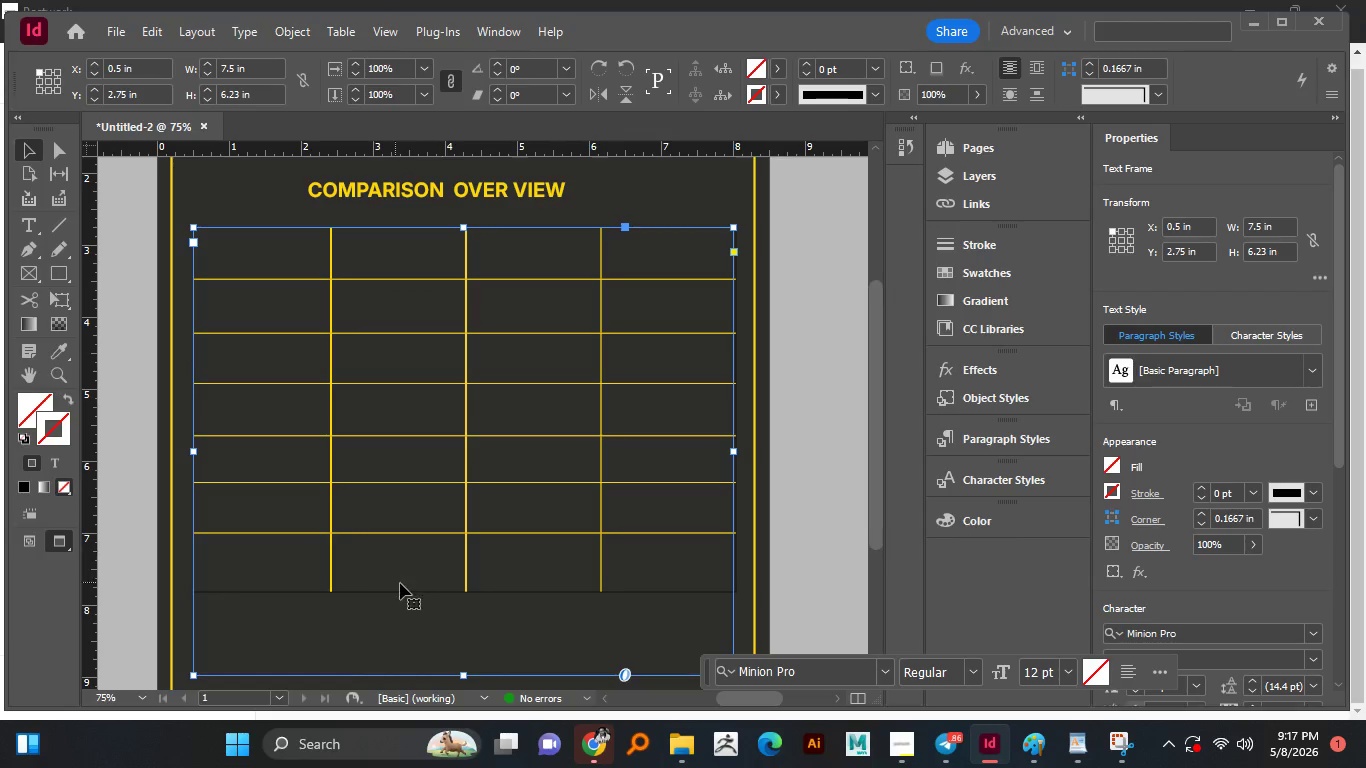 
left_click_drag(start_coordinate=[465, 677], to_coordinate=[456, 593])
 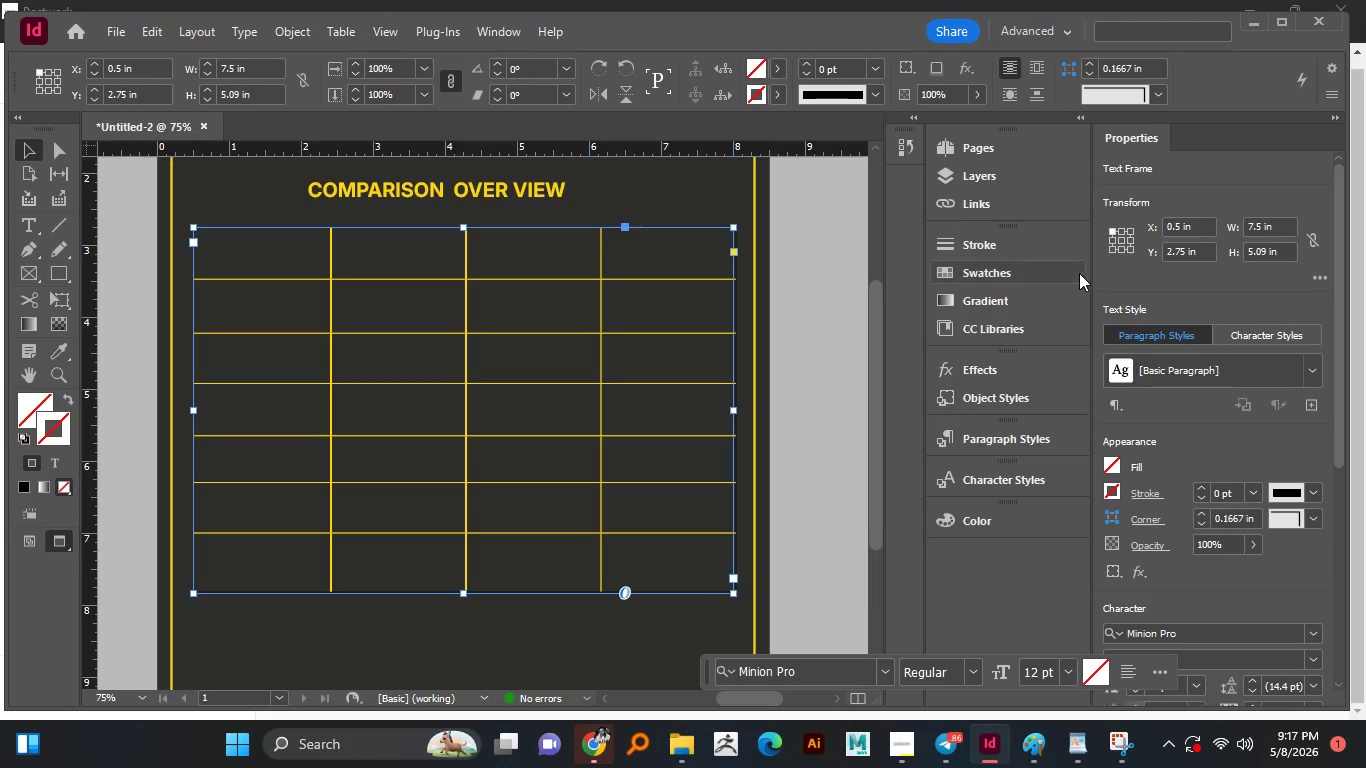 
left_click([1143, 496])
 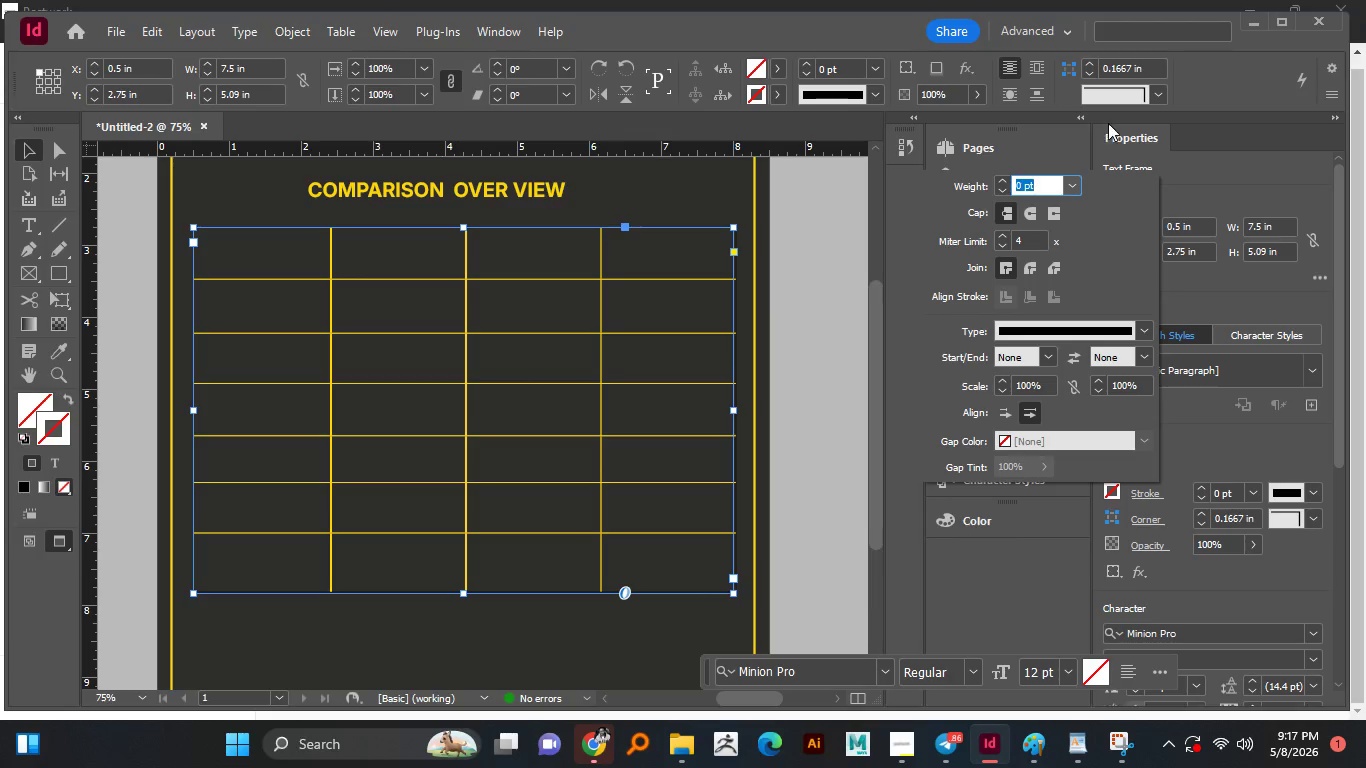 
left_click([786, 305])
 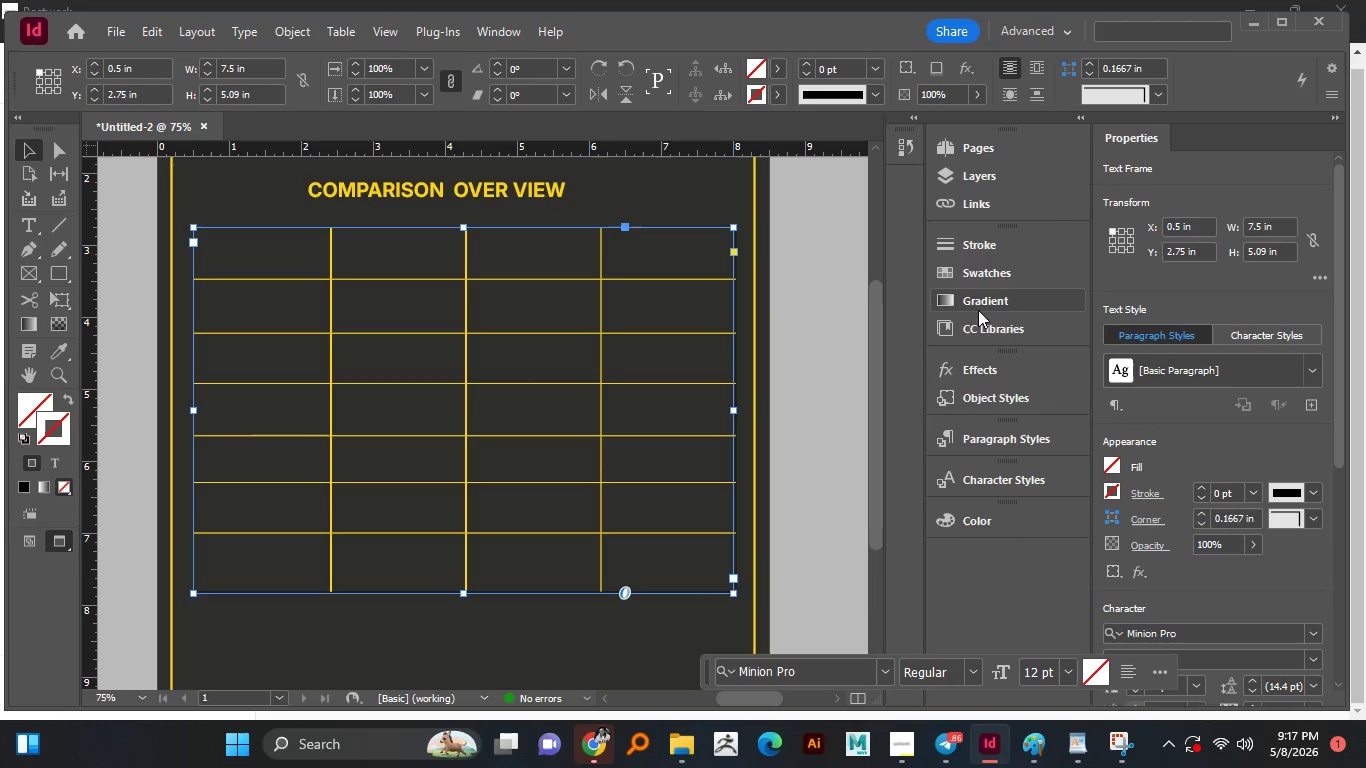 
left_click([956, 265])
 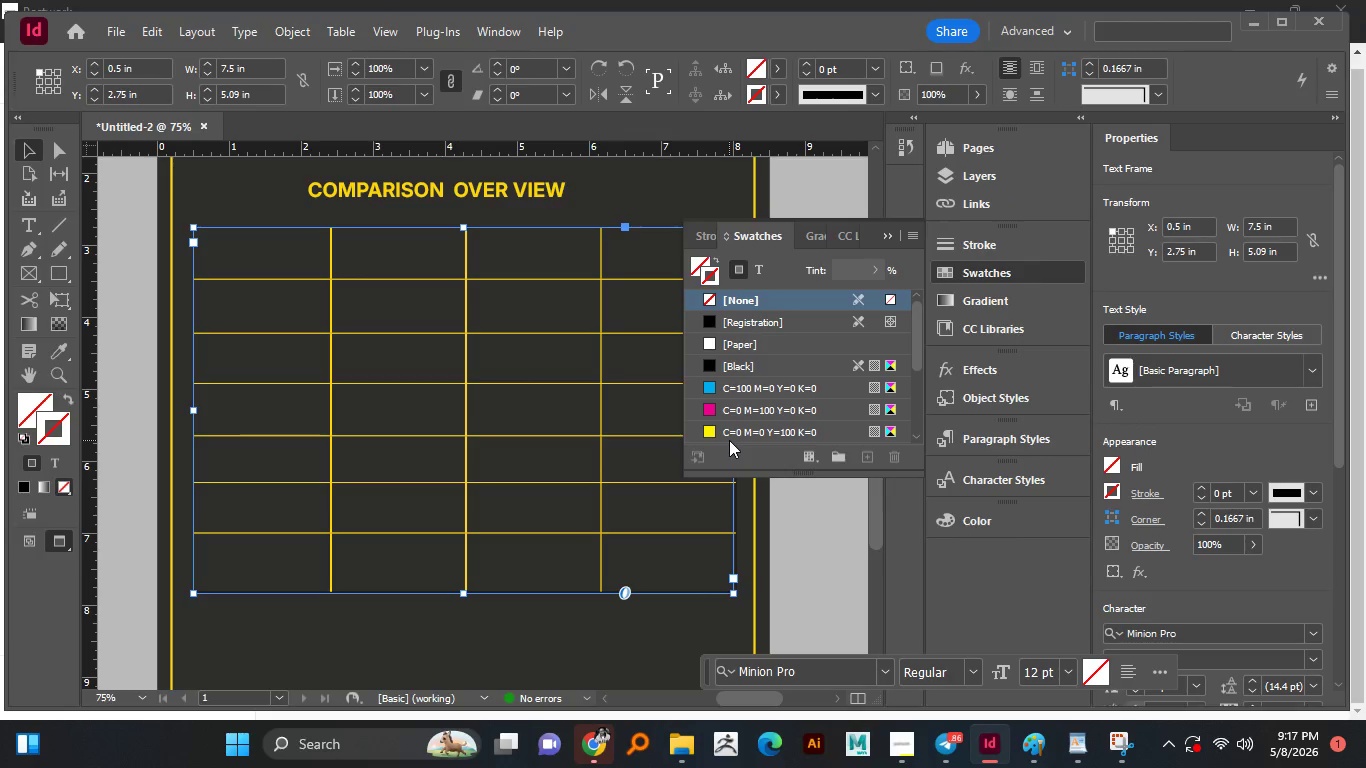 
double_click([729, 439])
 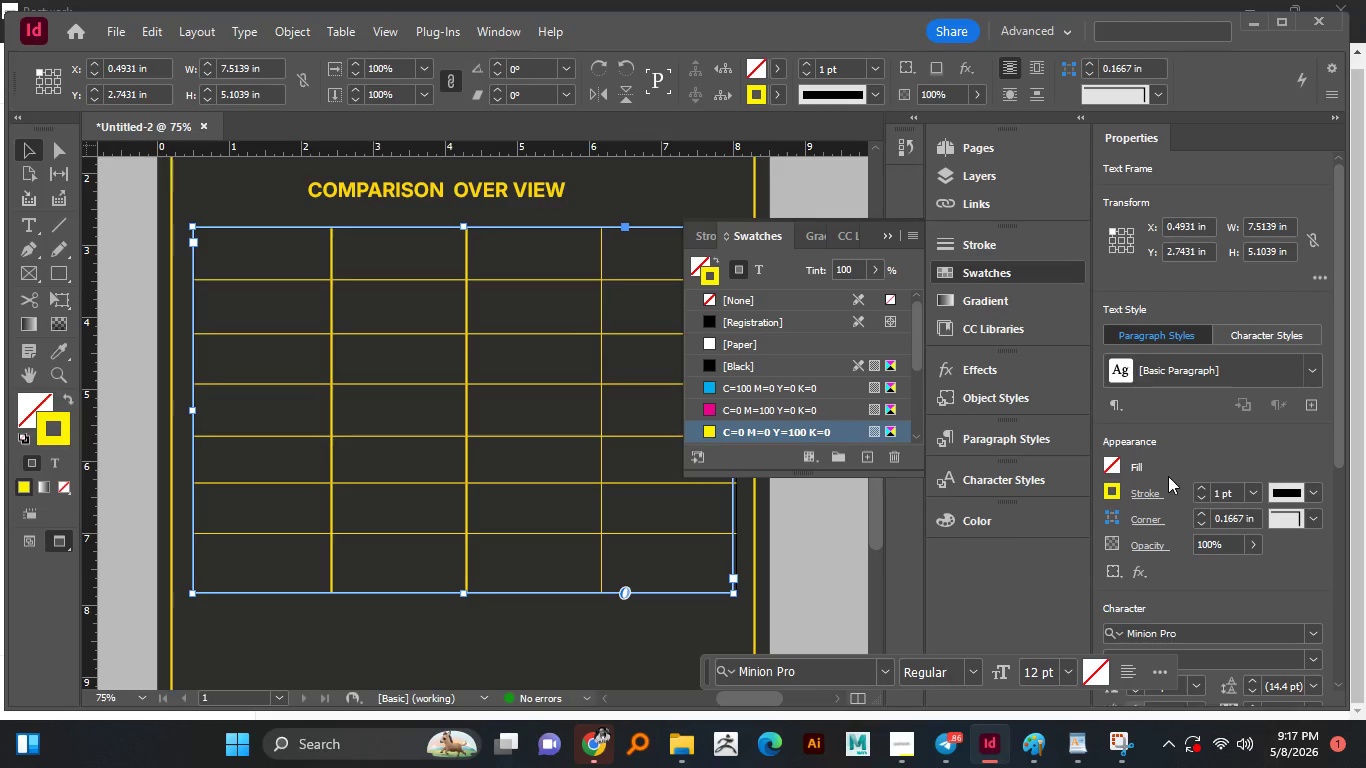 
left_click([1199, 486])
 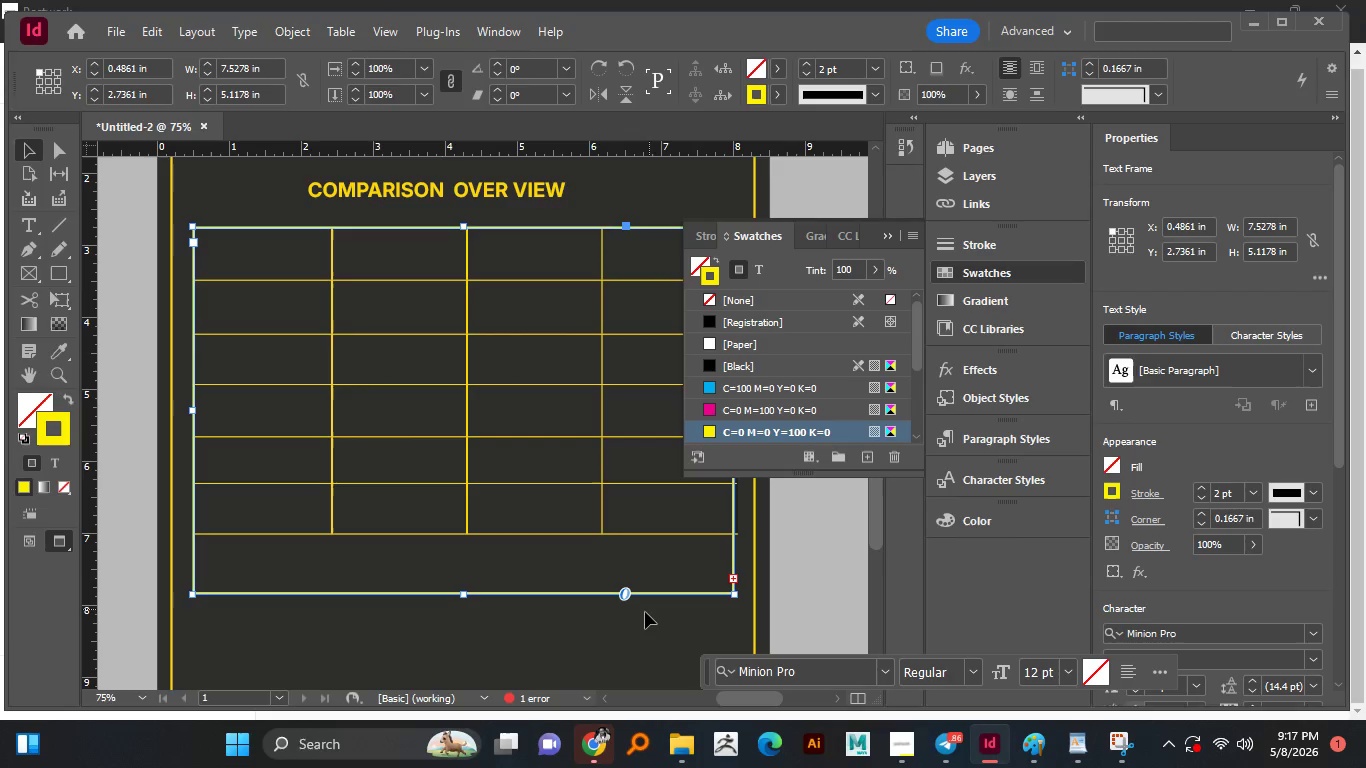 
left_click([645, 612])
 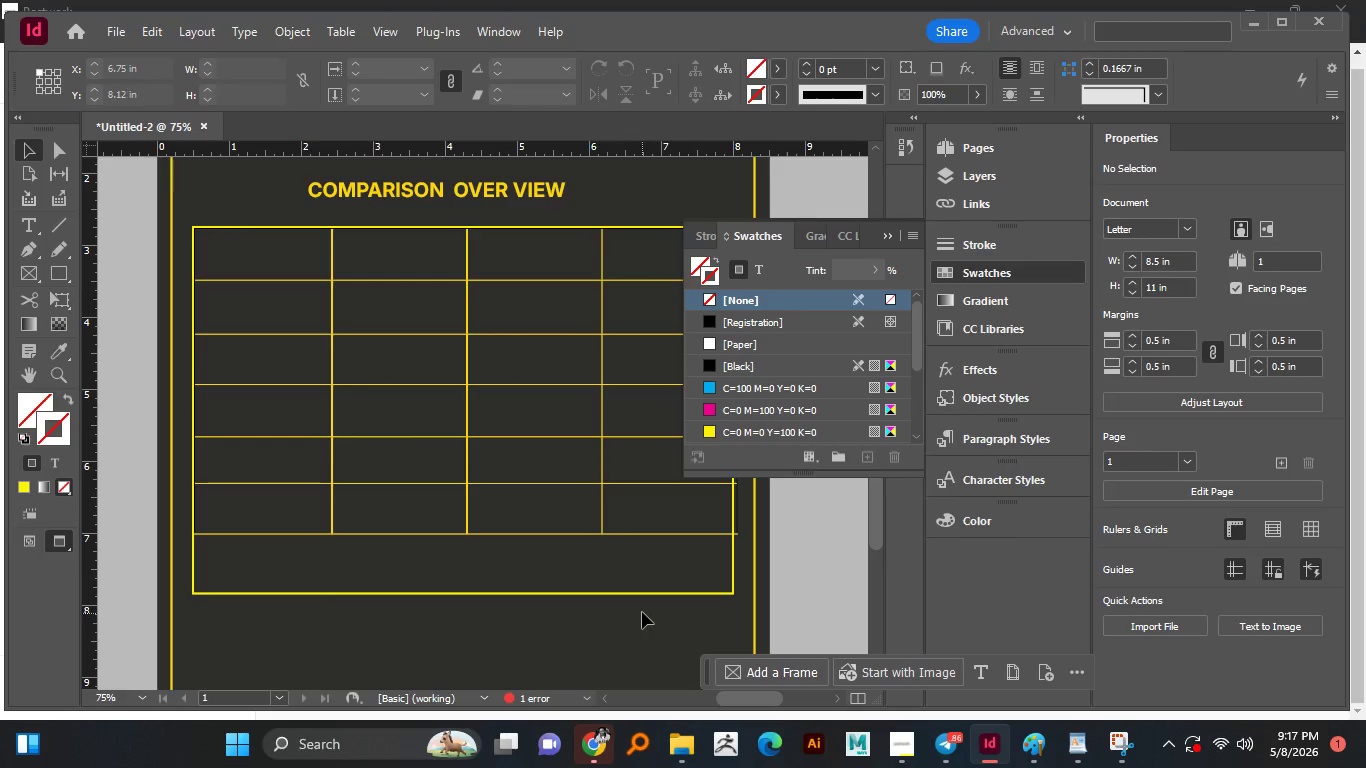 
scroll: coordinate [640, 611], scroll_direction: down, amount: 1.0
 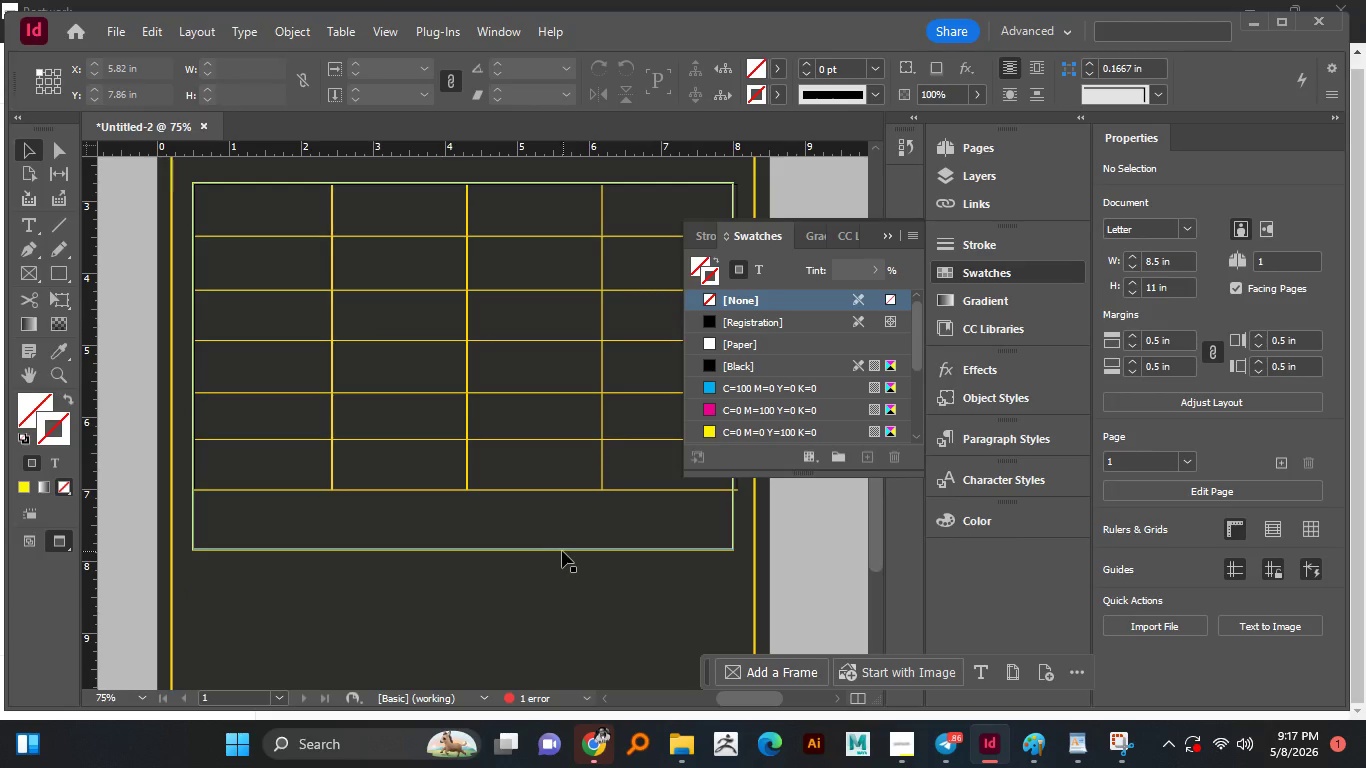 
left_click([558, 548])
 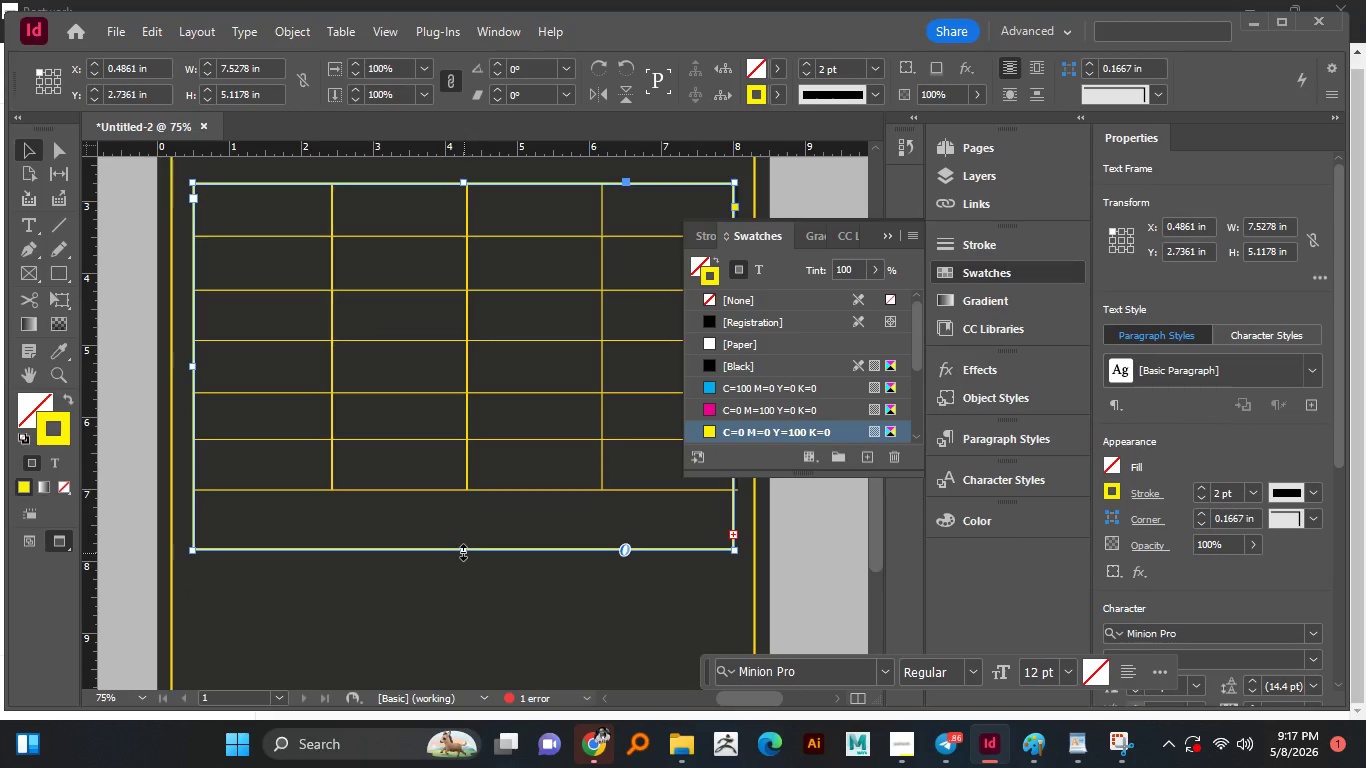 
left_click_drag(start_coordinate=[463, 552], to_coordinate=[464, 577])
 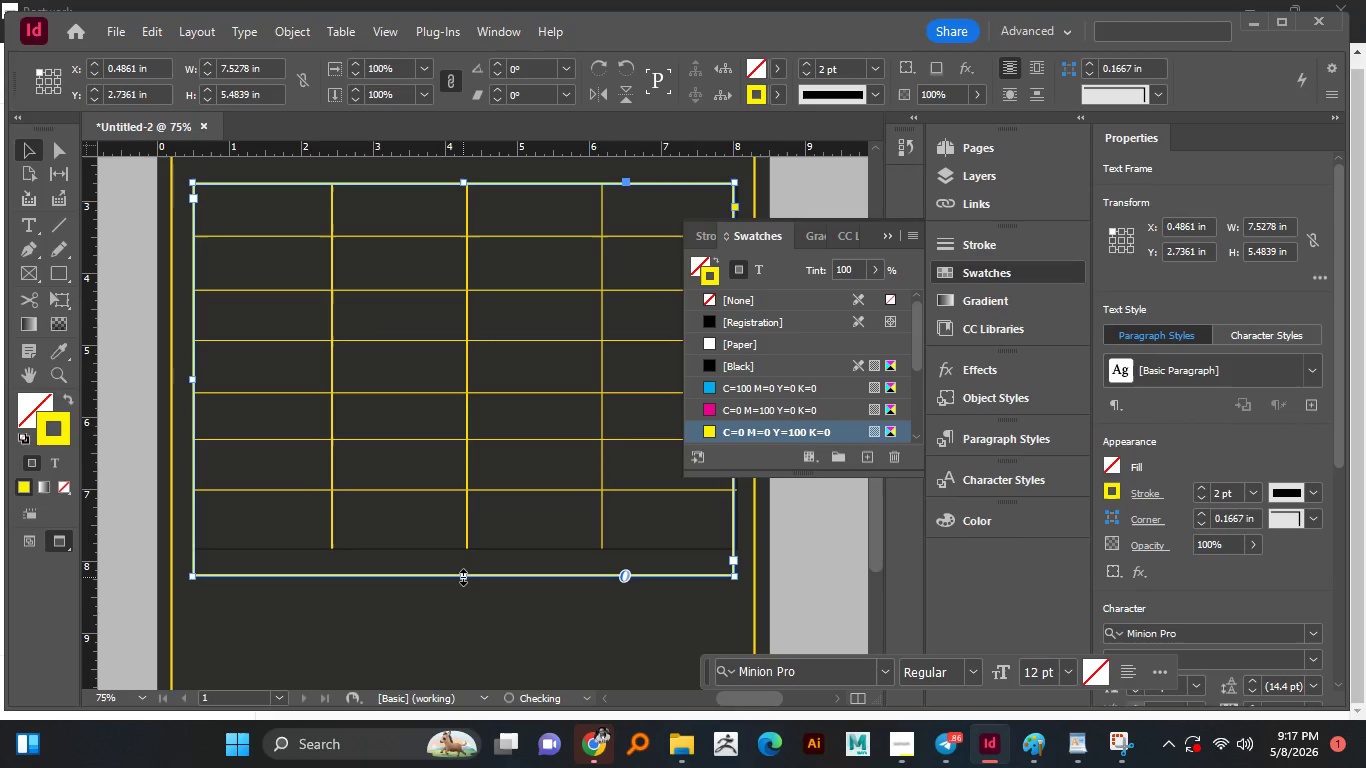 
left_click_drag(start_coordinate=[463, 577], to_coordinate=[464, 553])
 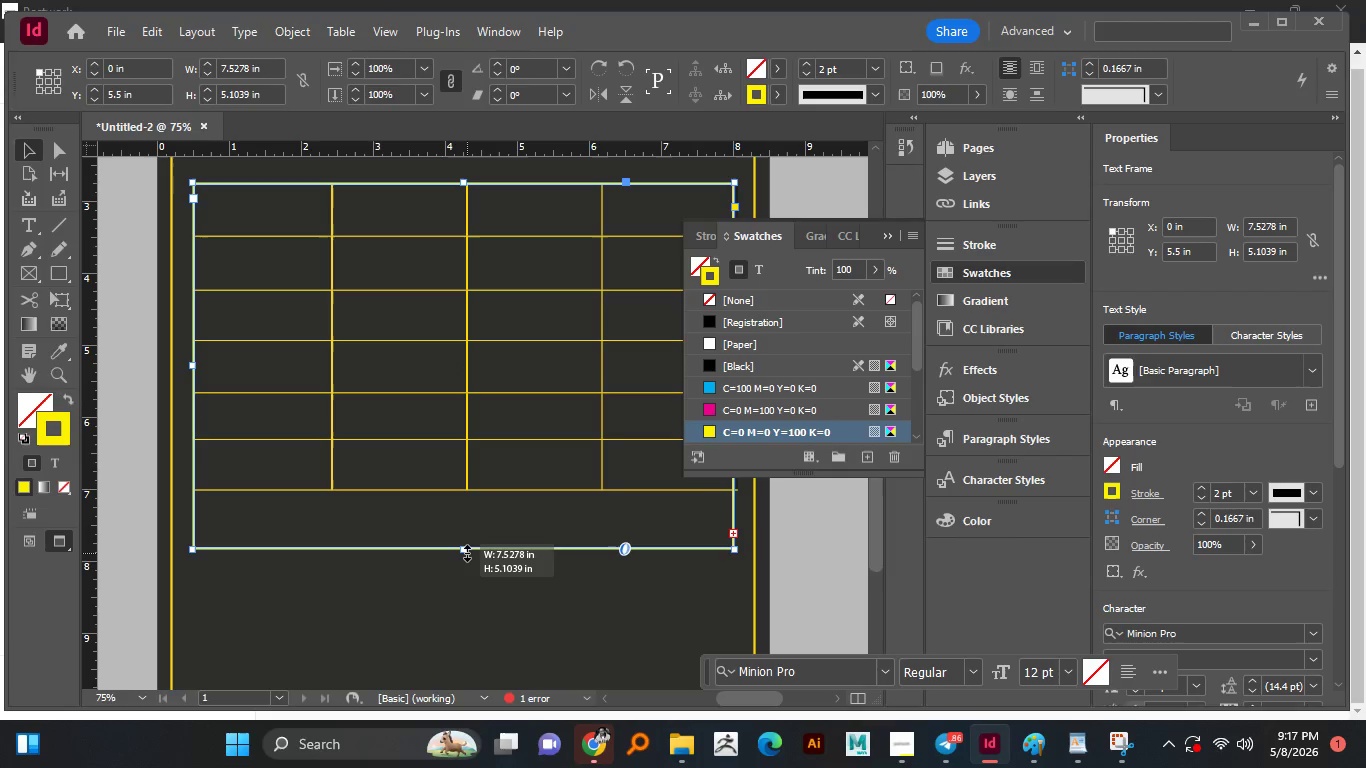 
left_click([466, 576])
 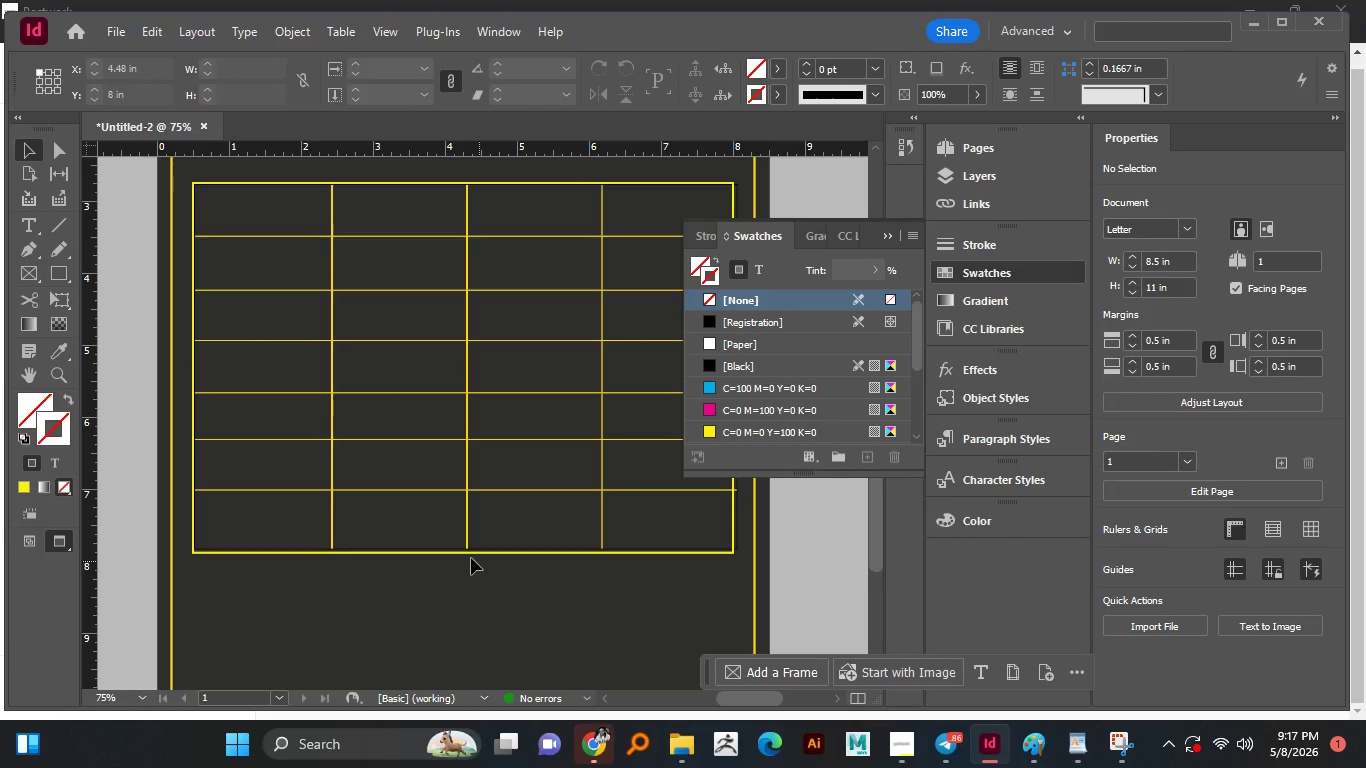 
hold_key(key=AltLeft, duration=0.83)
scroll: coordinate [458, 549], scroll_direction: down, amount: 2.0
 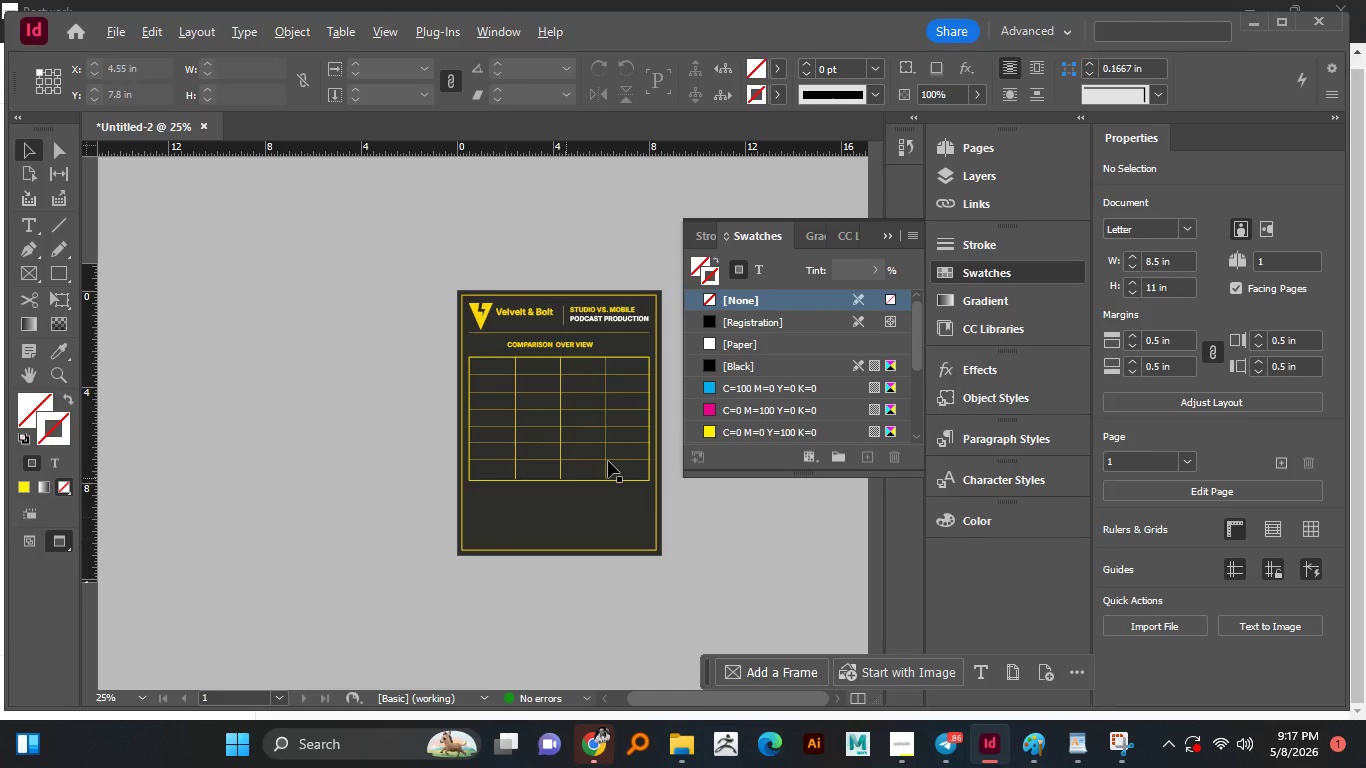 
hold_key(key=AltLeft, duration=0.5)
scroll: coordinate [616, 468], scroll_direction: up, amount: 1.0
 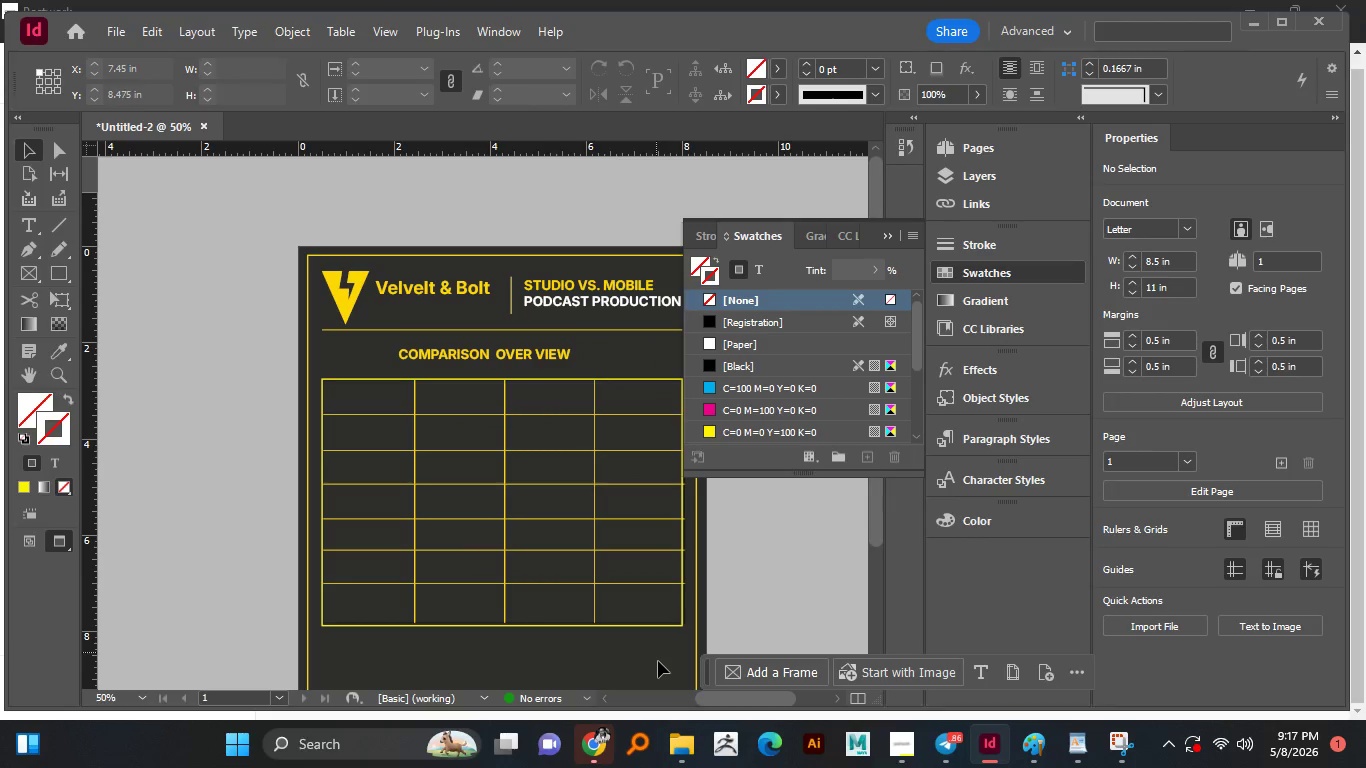 
left_click_drag(start_coordinate=[706, 694], to_coordinate=[718, 693])
 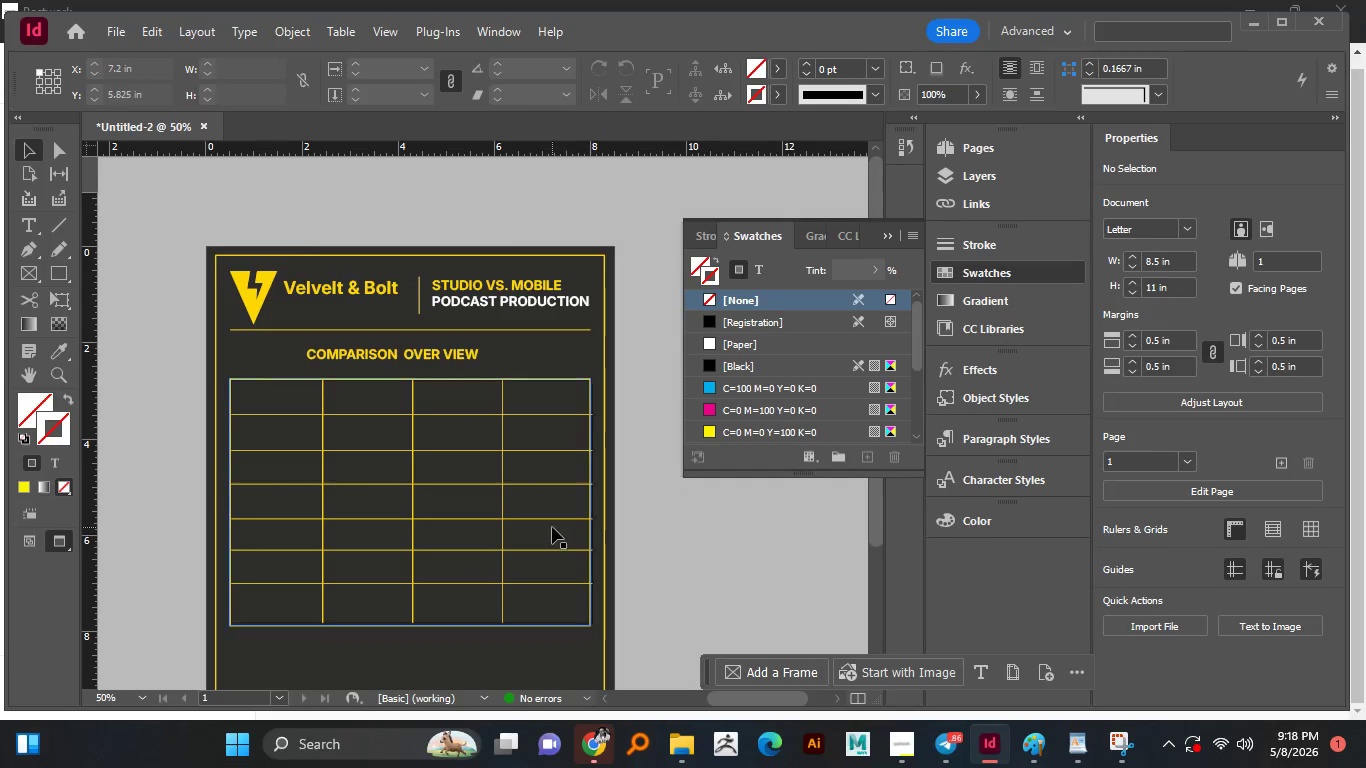 
scroll: coordinate [551, 526], scroll_direction: down, amount: 2.0
 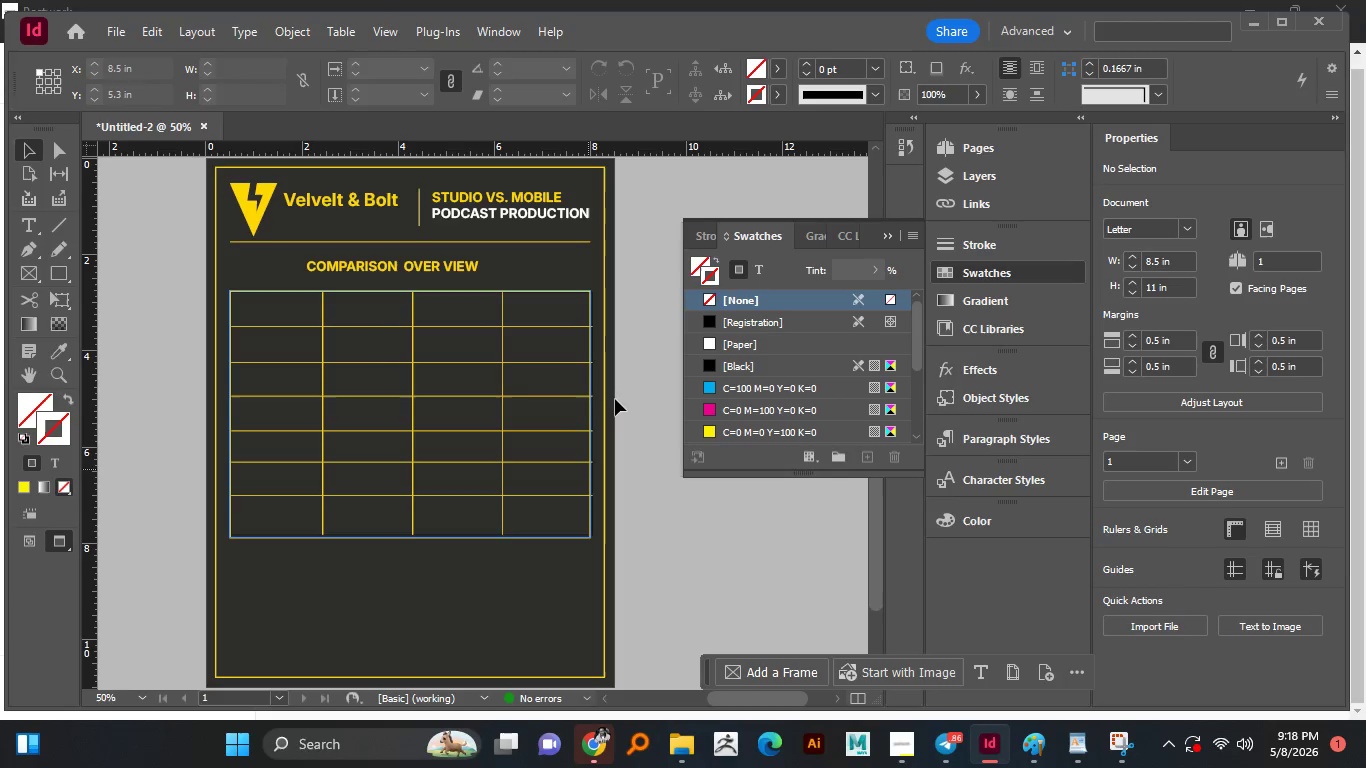 
hold_key(key=AltLeft, duration=0.89)
scroll: coordinate [592, 396], scroll_direction: up, amount: 2.0
 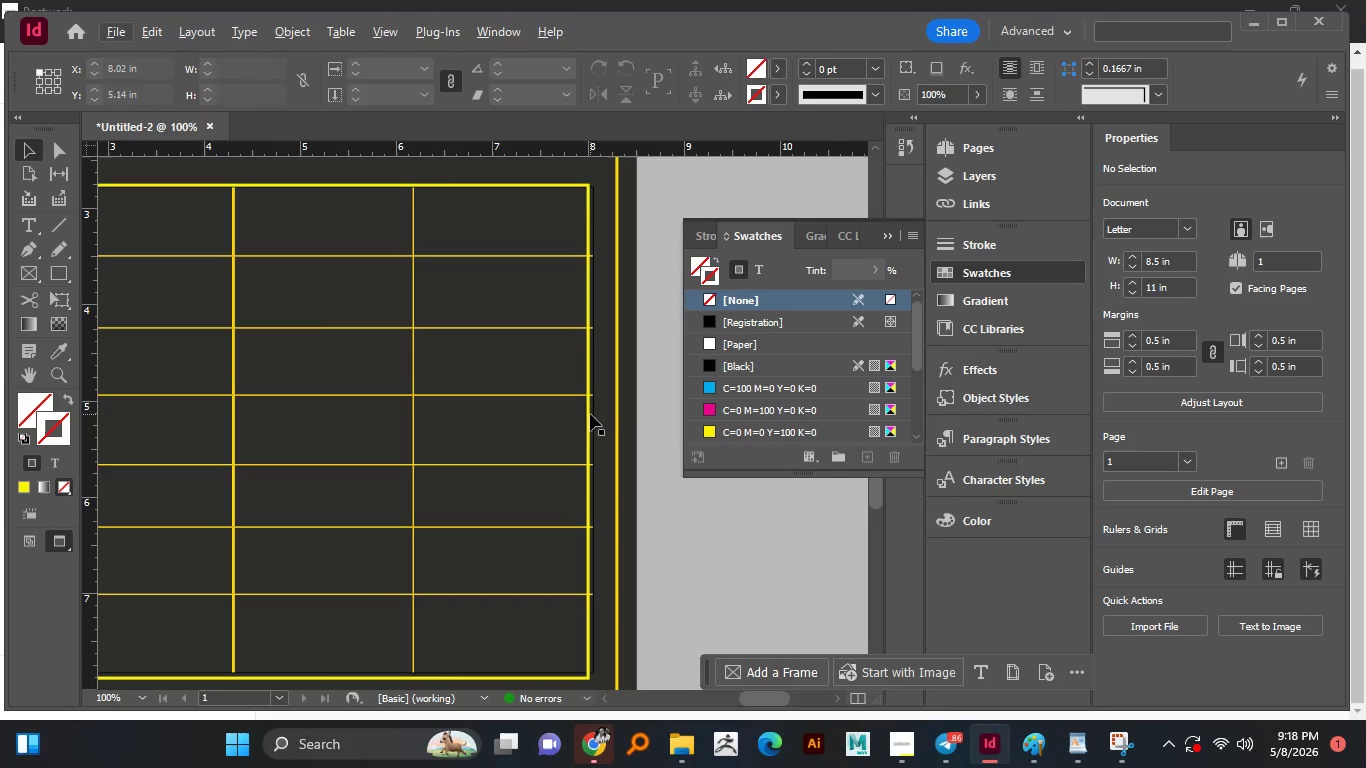 
left_click([590, 414])
 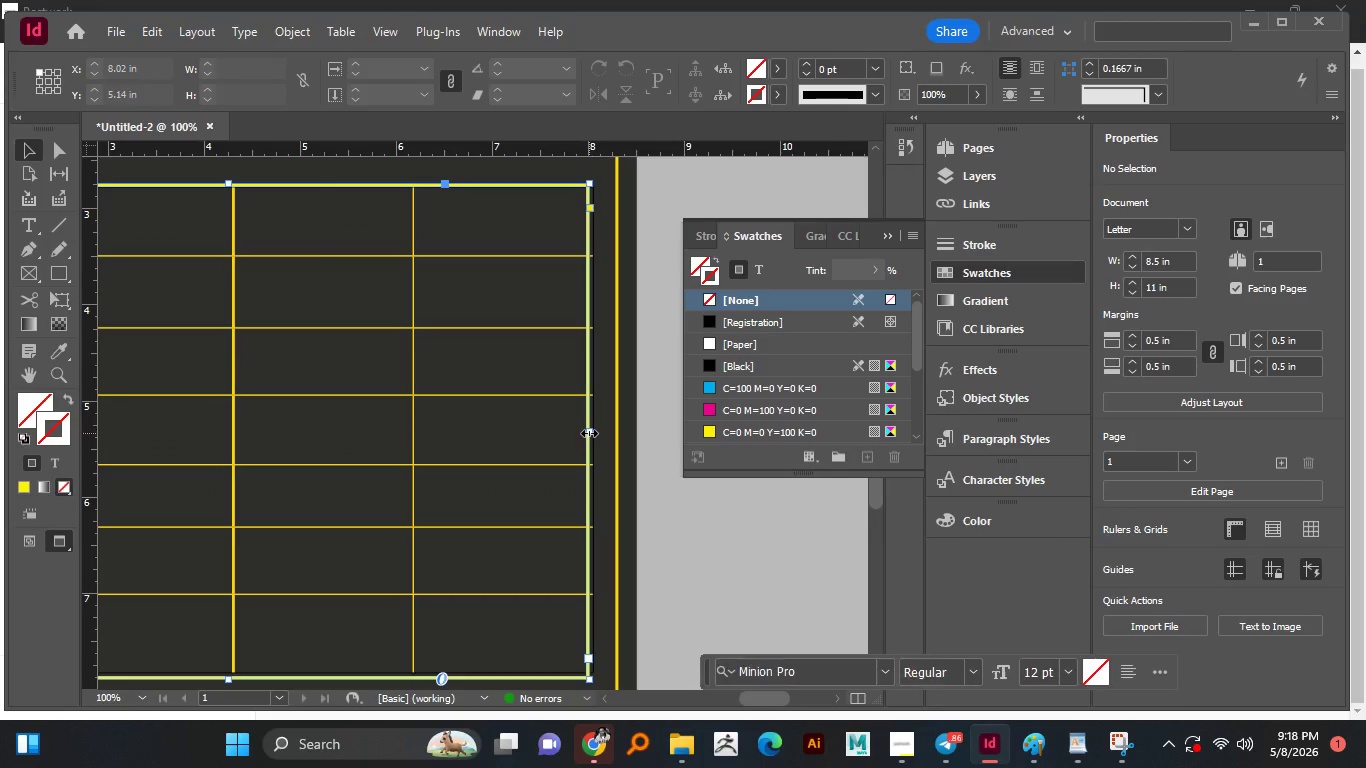 
left_click_drag(start_coordinate=[589, 433], to_coordinate=[596, 438])
 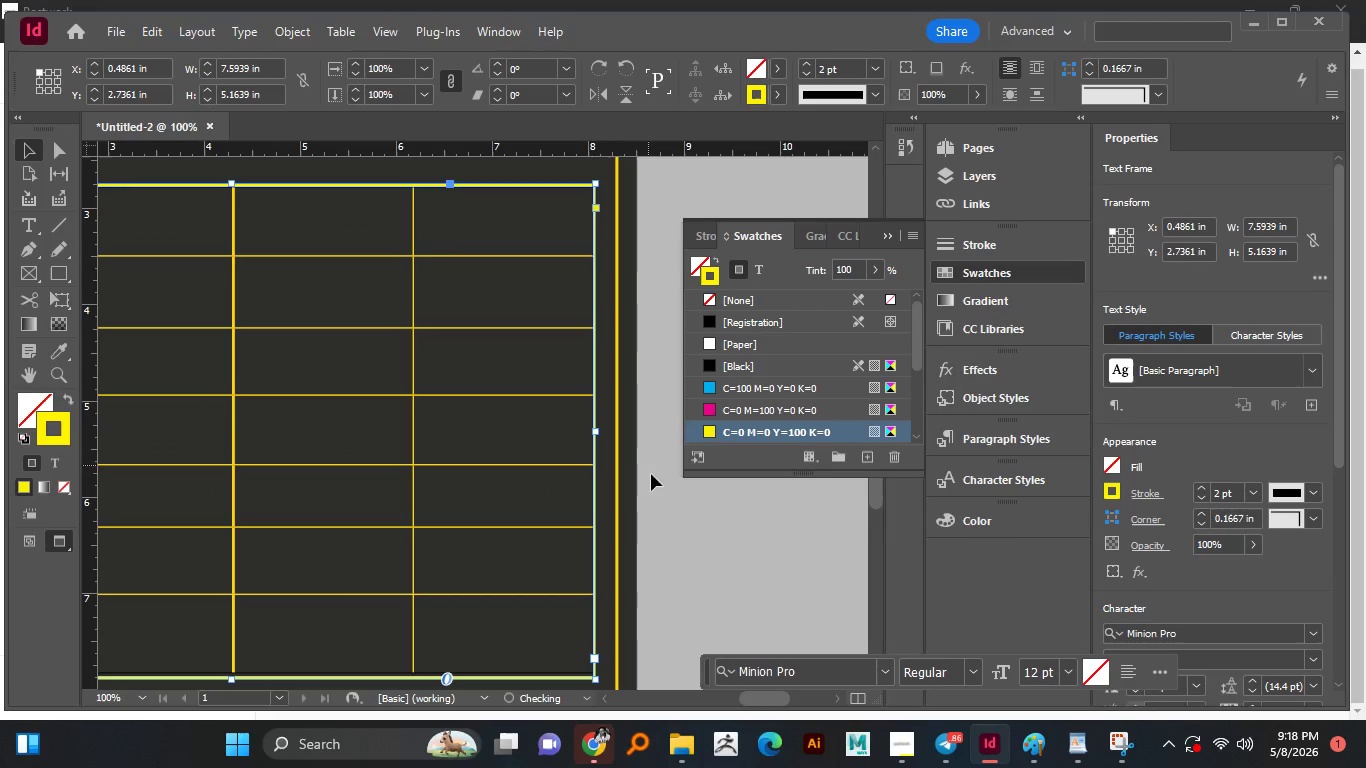 
left_click([653, 475])
 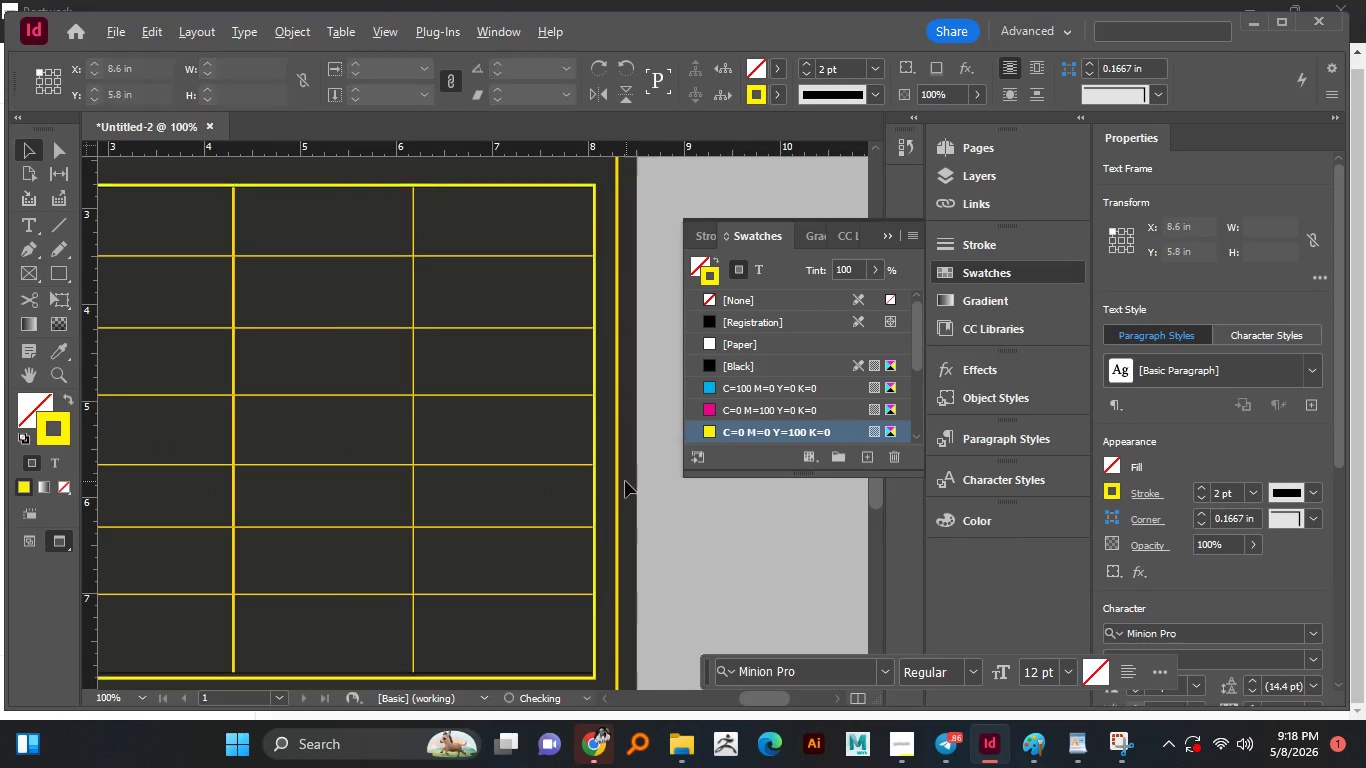 
hold_key(key=AltLeft, duration=1.5)
scroll: coordinate [618, 481], scroll_direction: down, amount: 2.0
 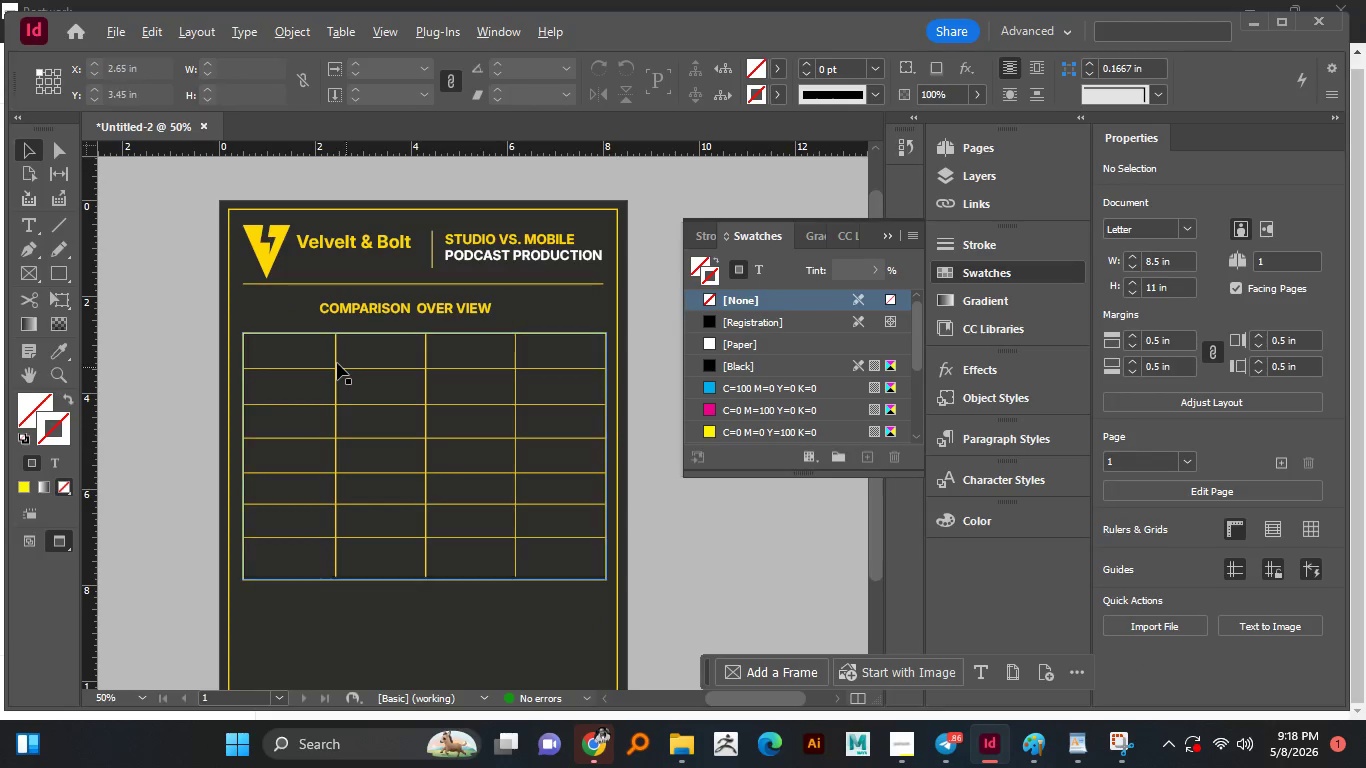 
hold_key(key=AltLeft, duration=0.92)
scroll: coordinate [427, 311], scroll_direction: up, amount: 2.0
 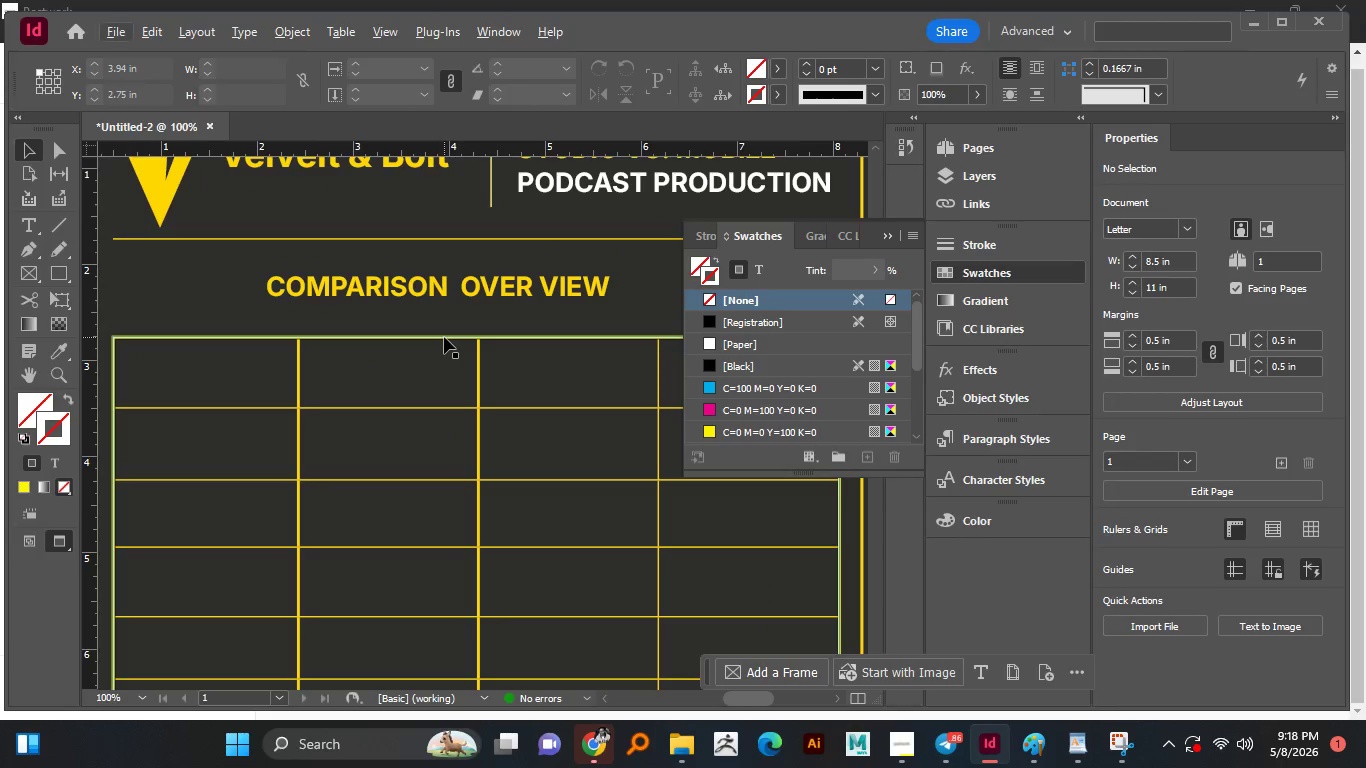 
left_click([446, 338])
 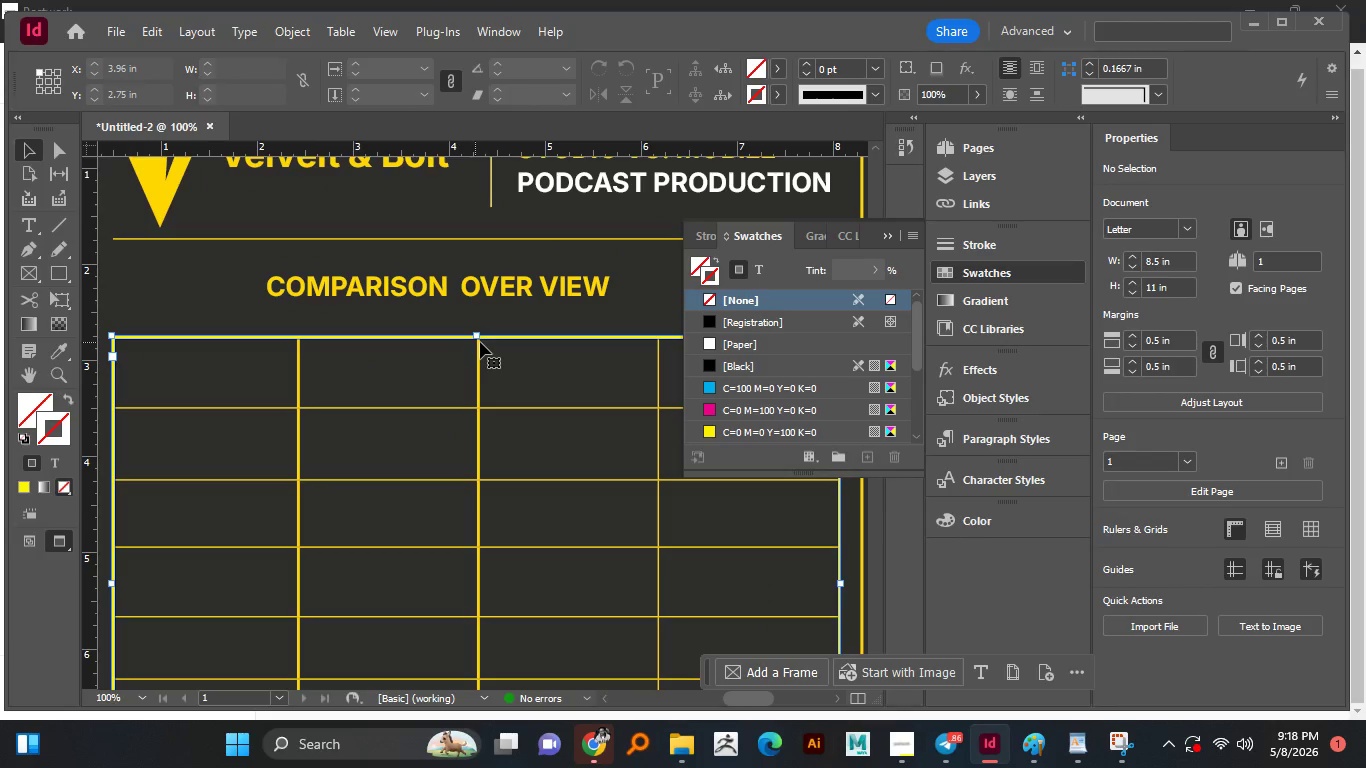 
hold_key(key=AltLeft, duration=1.14)
scroll: coordinate [481, 329], scroll_direction: up, amount: 4.0
 